 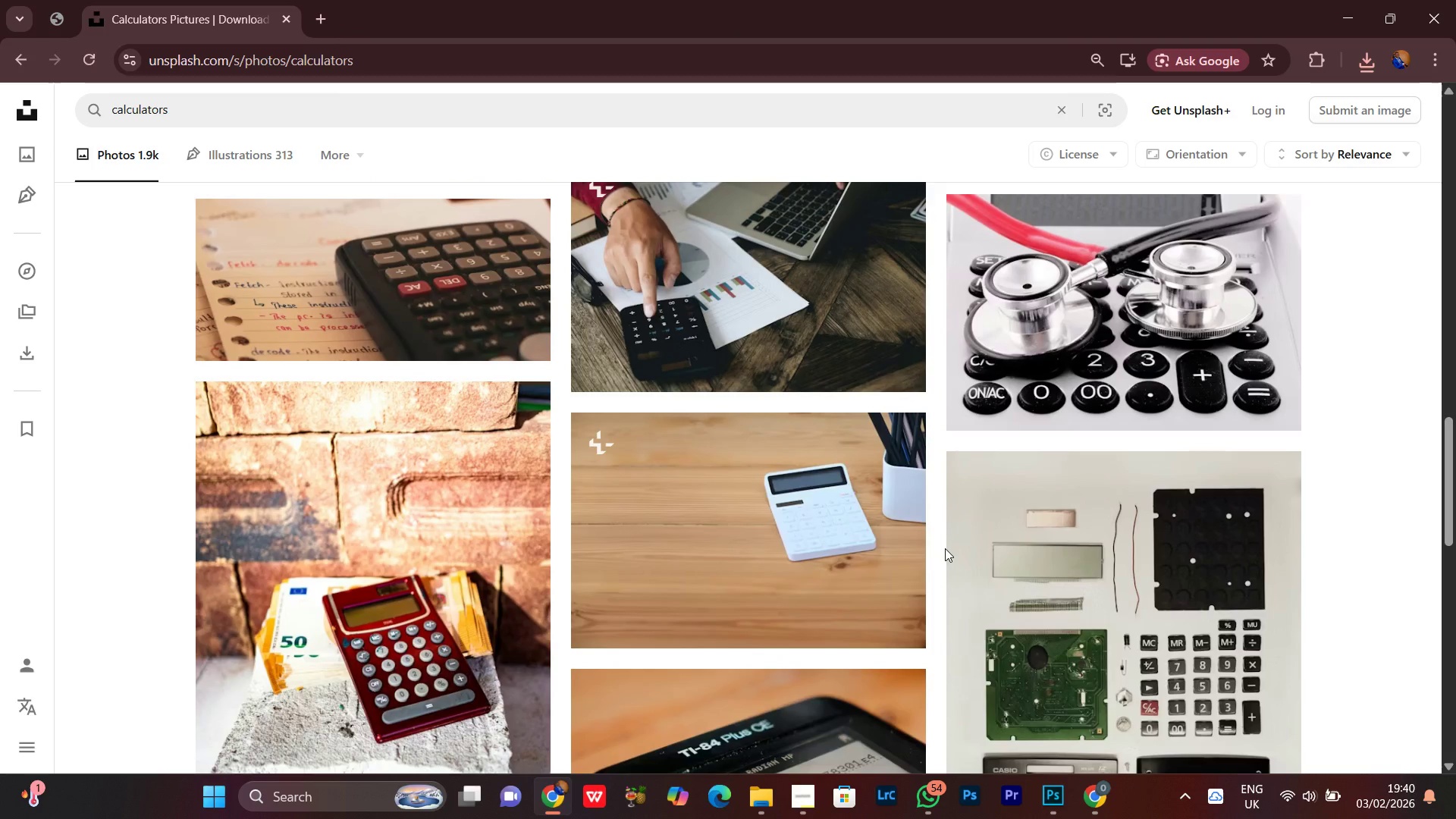 
scroll: coordinate [945, 548], scroll_direction: none, amount: 0.0
 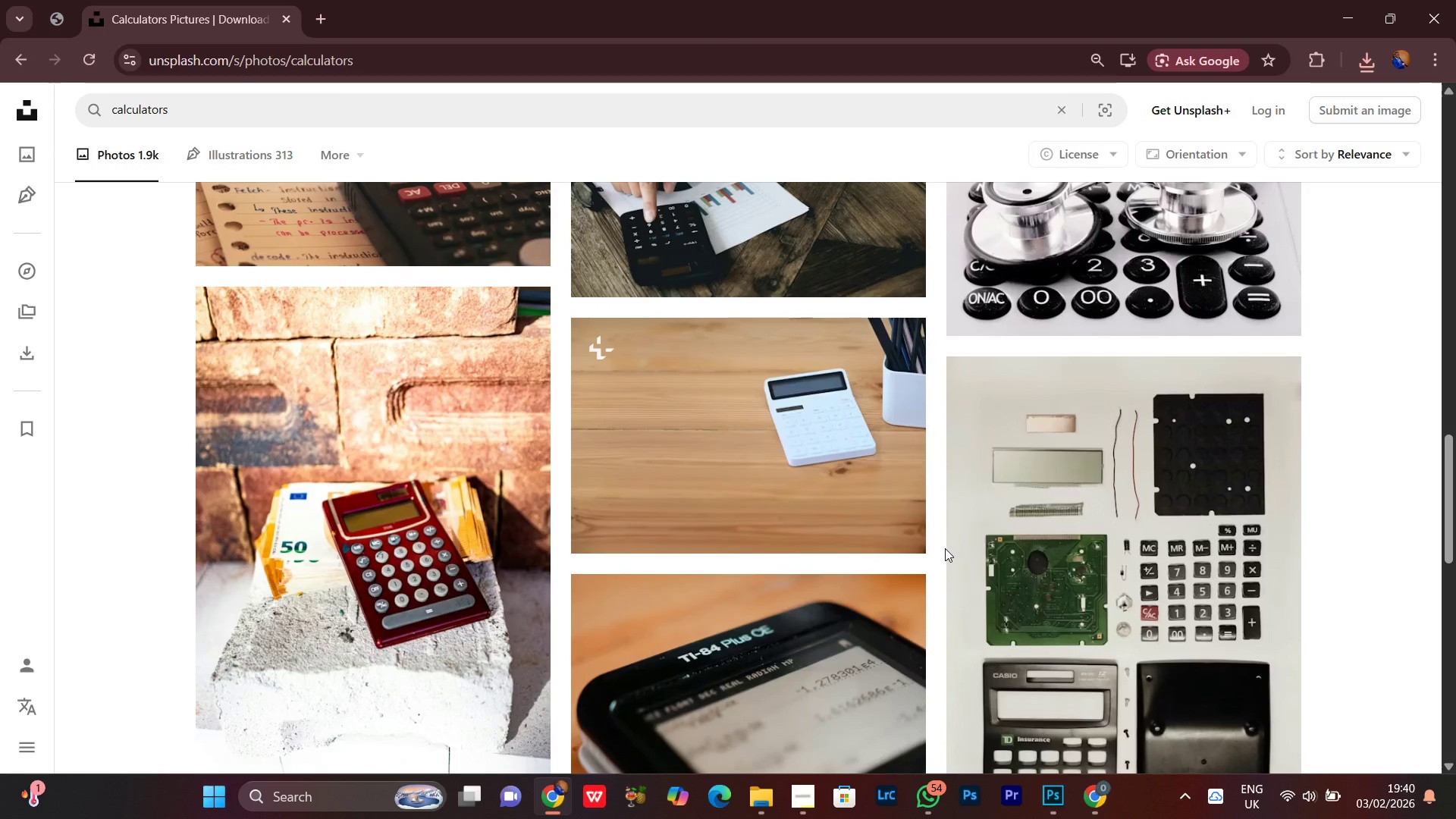 
scroll: coordinate [945, 548], scroll_direction: up, amount: 1.0
 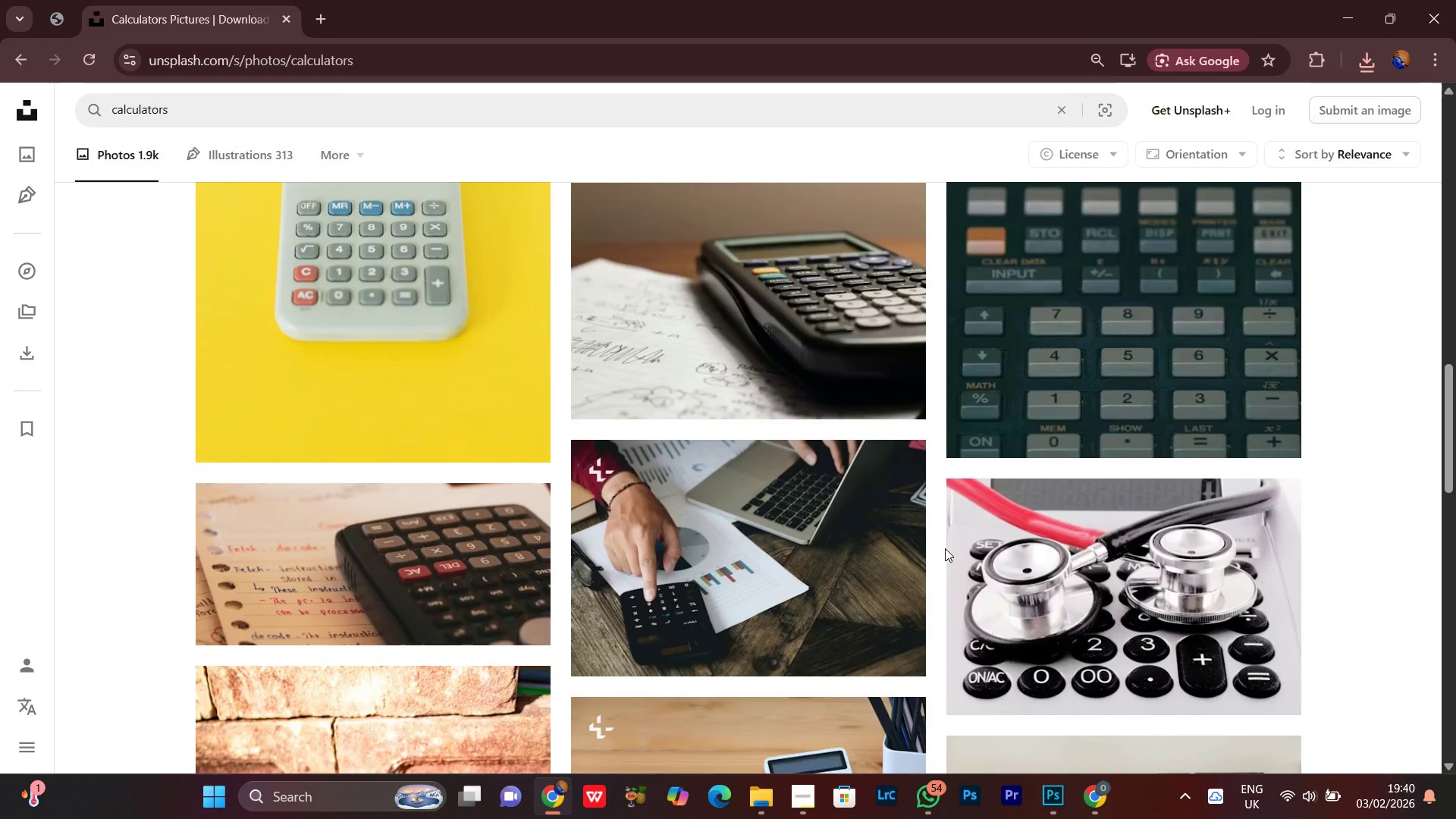 
scroll: coordinate [945, 548], scroll_direction: none, amount: 0.0
 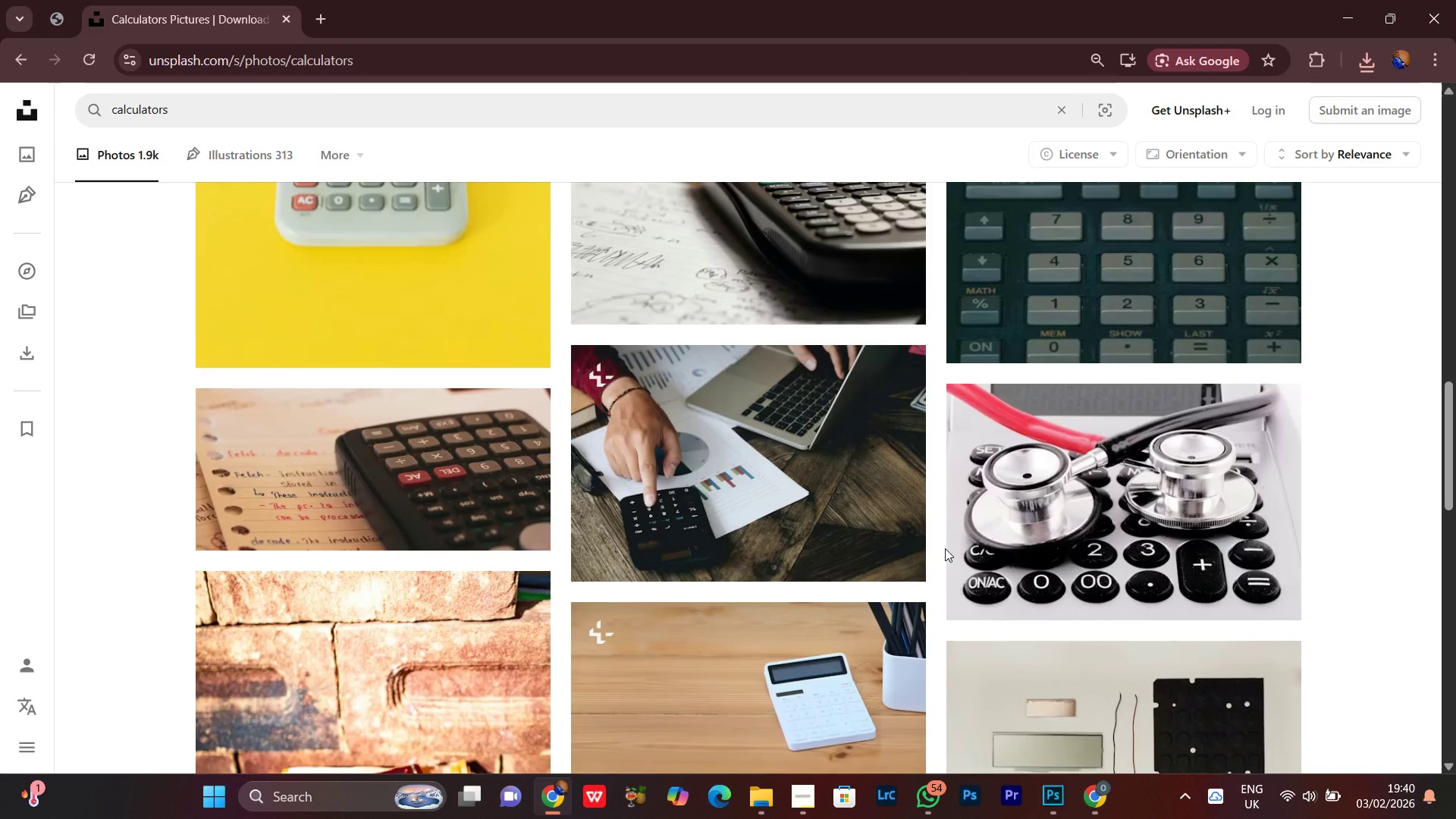 
scroll: coordinate [945, 548], scroll_direction: down, amount: 2.0
 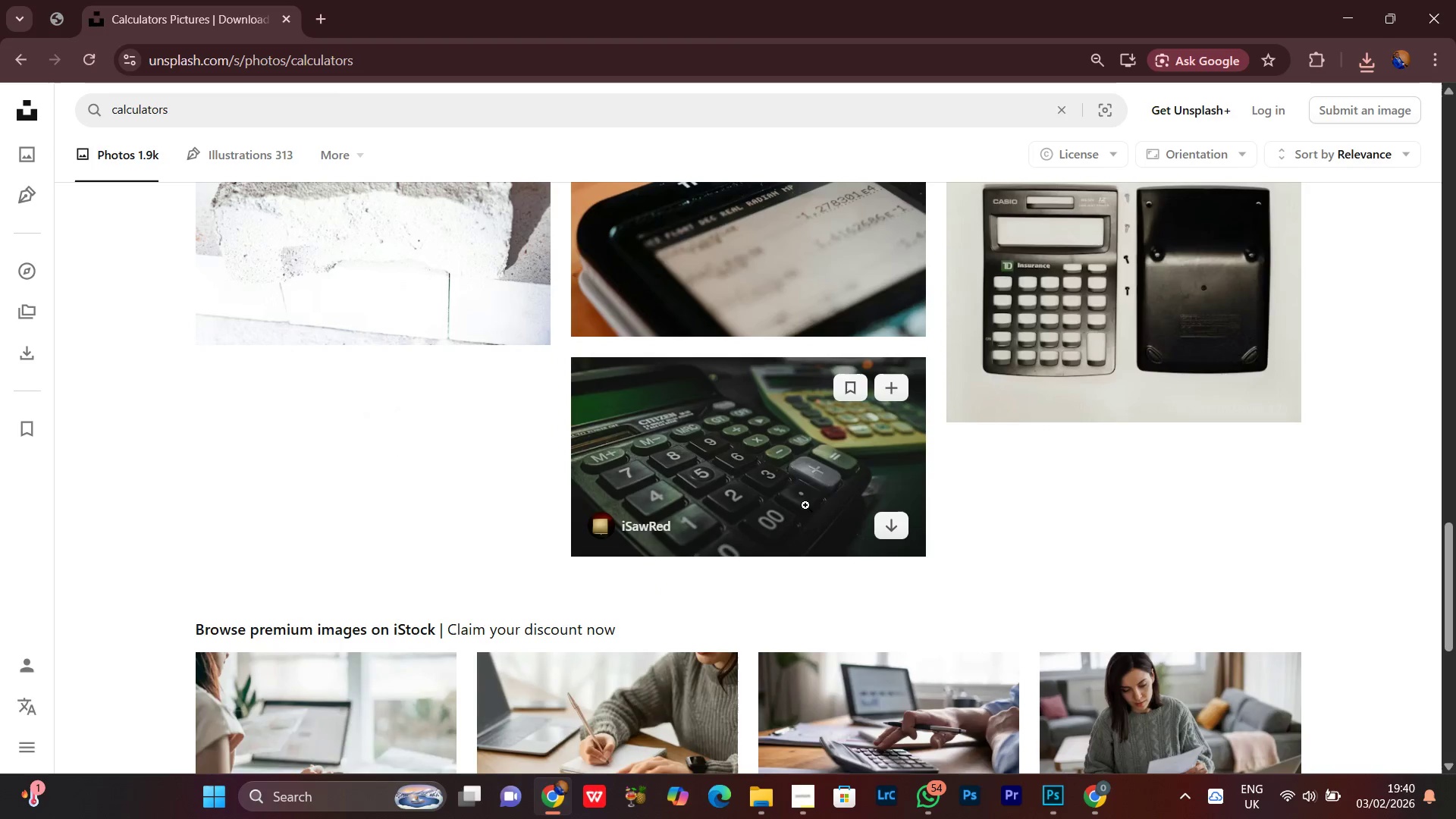 
left_click([891, 529])
 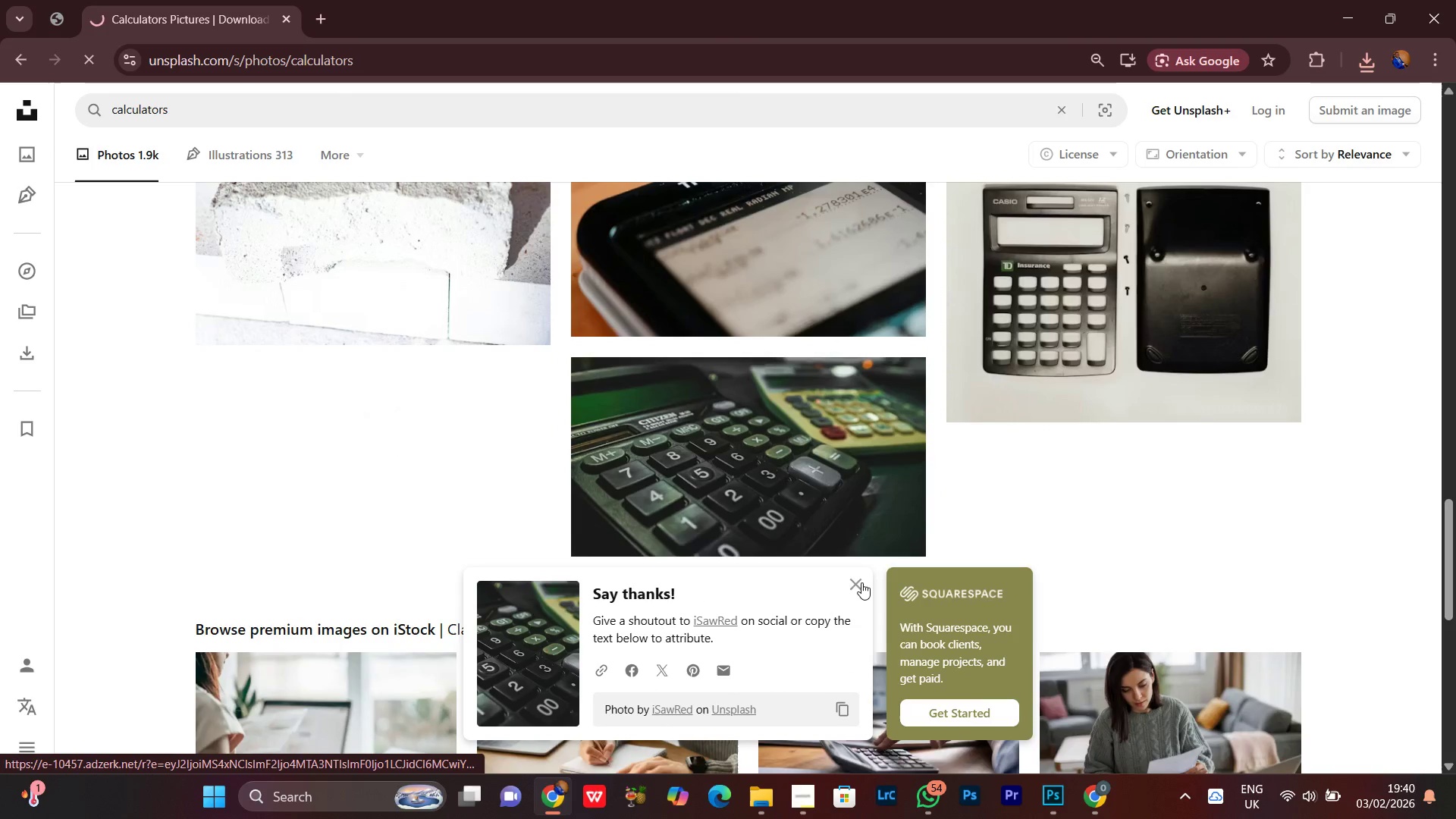 
left_click([856, 585])
 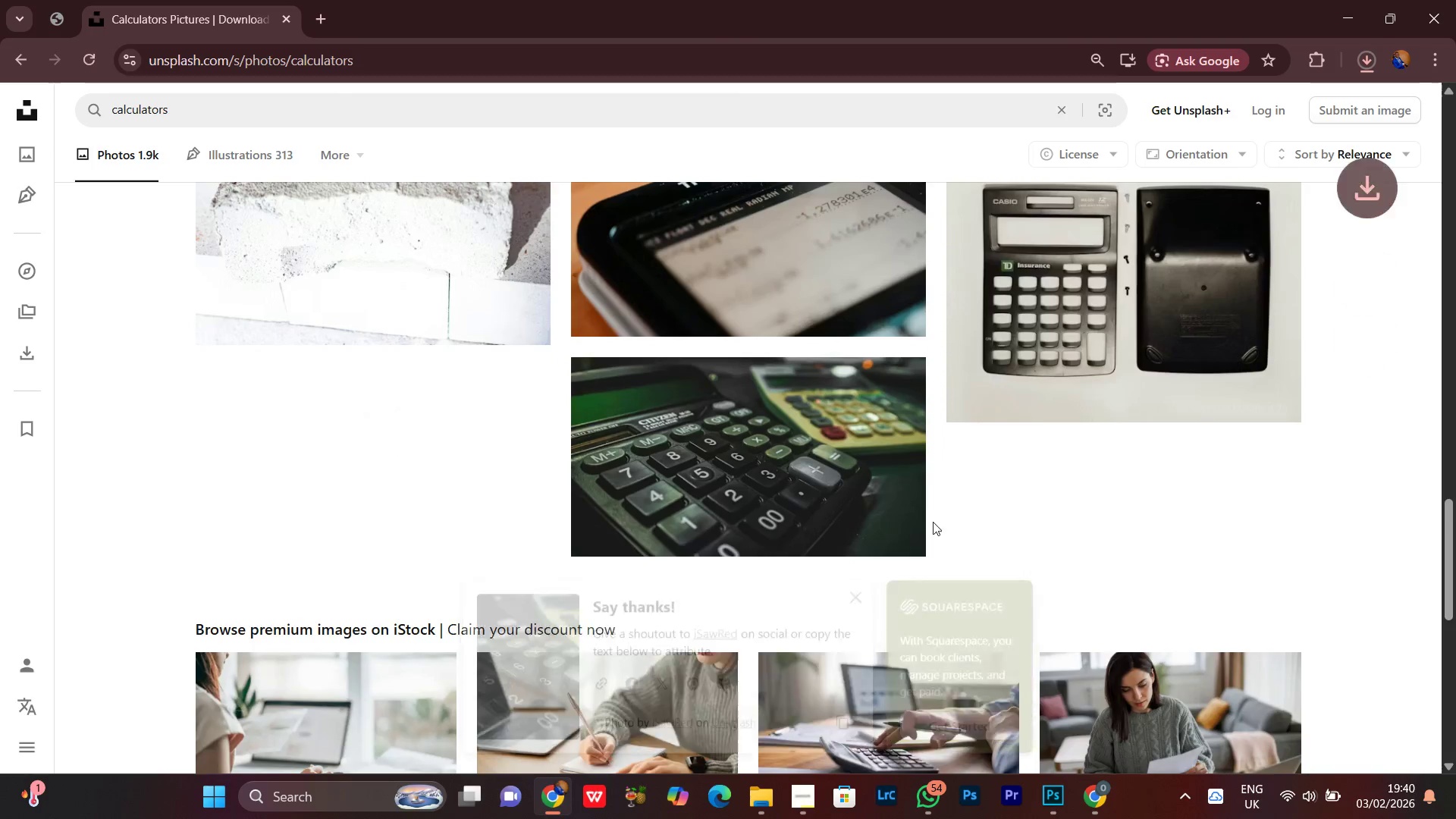 
scroll: coordinate [911, 548], scroll_direction: down, amount: 8.0
 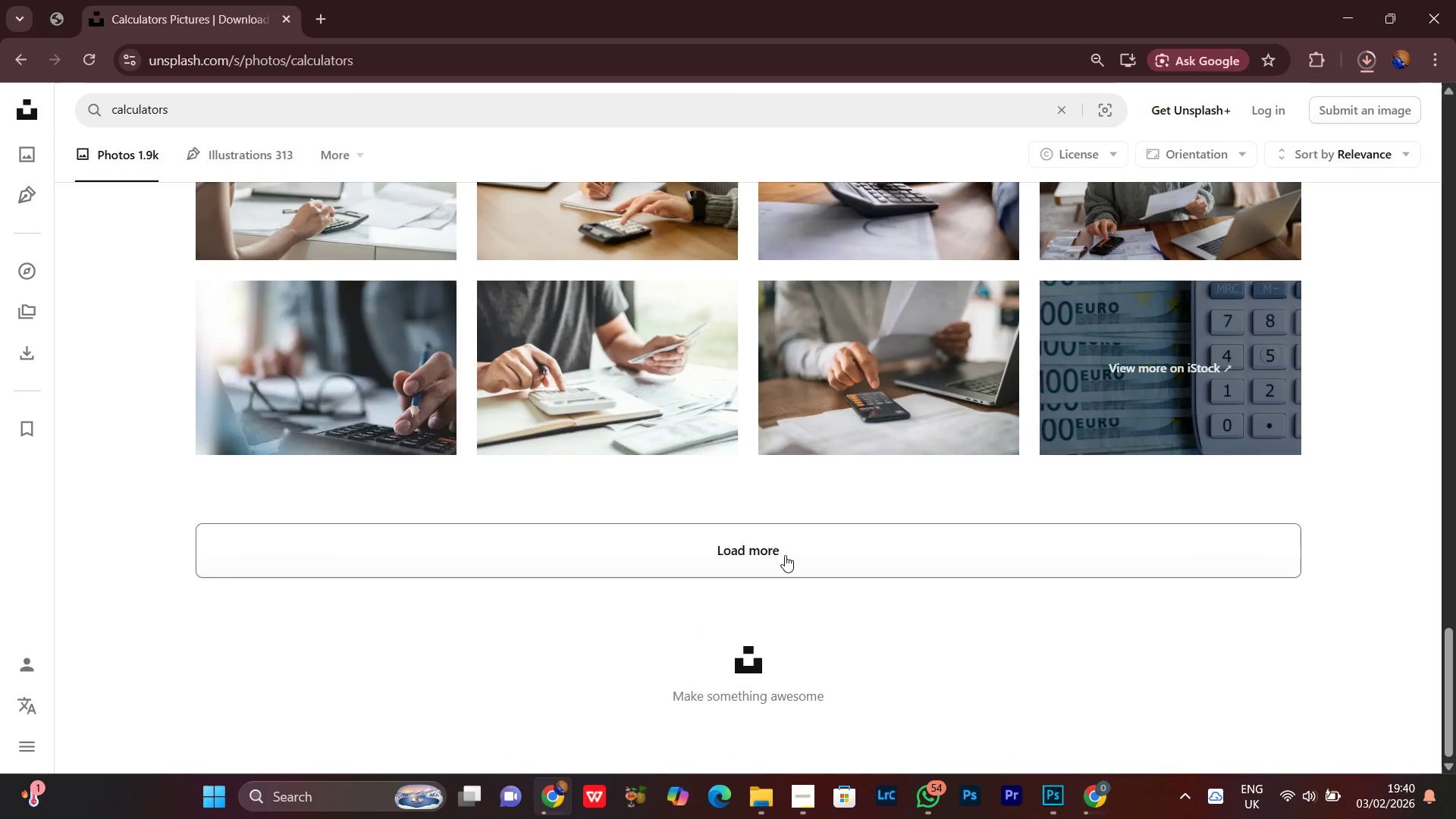 
left_click([785, 555])
 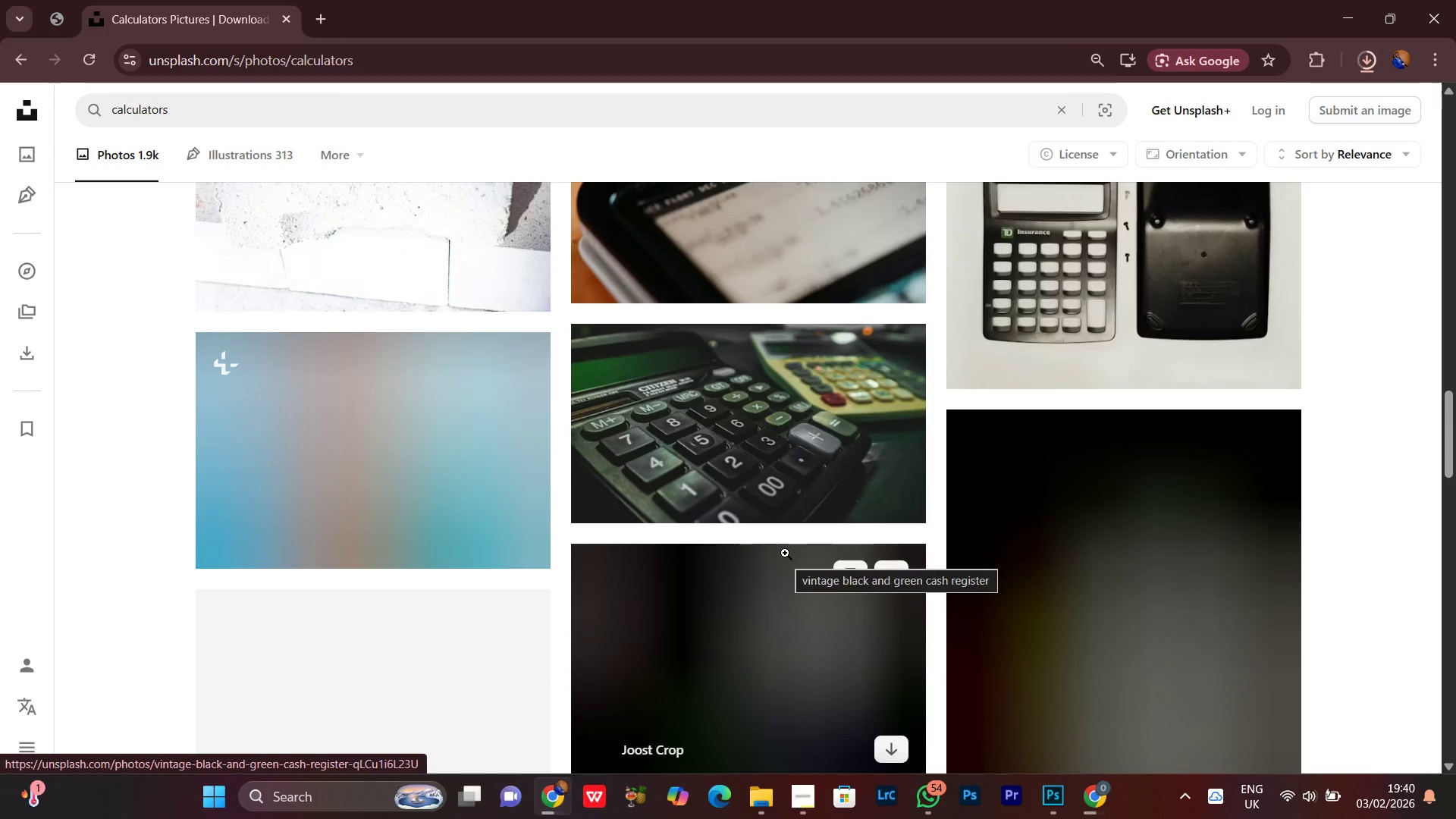 
scroll: coordinate [821, 528], scroll_direction: down, amount: 2.0
 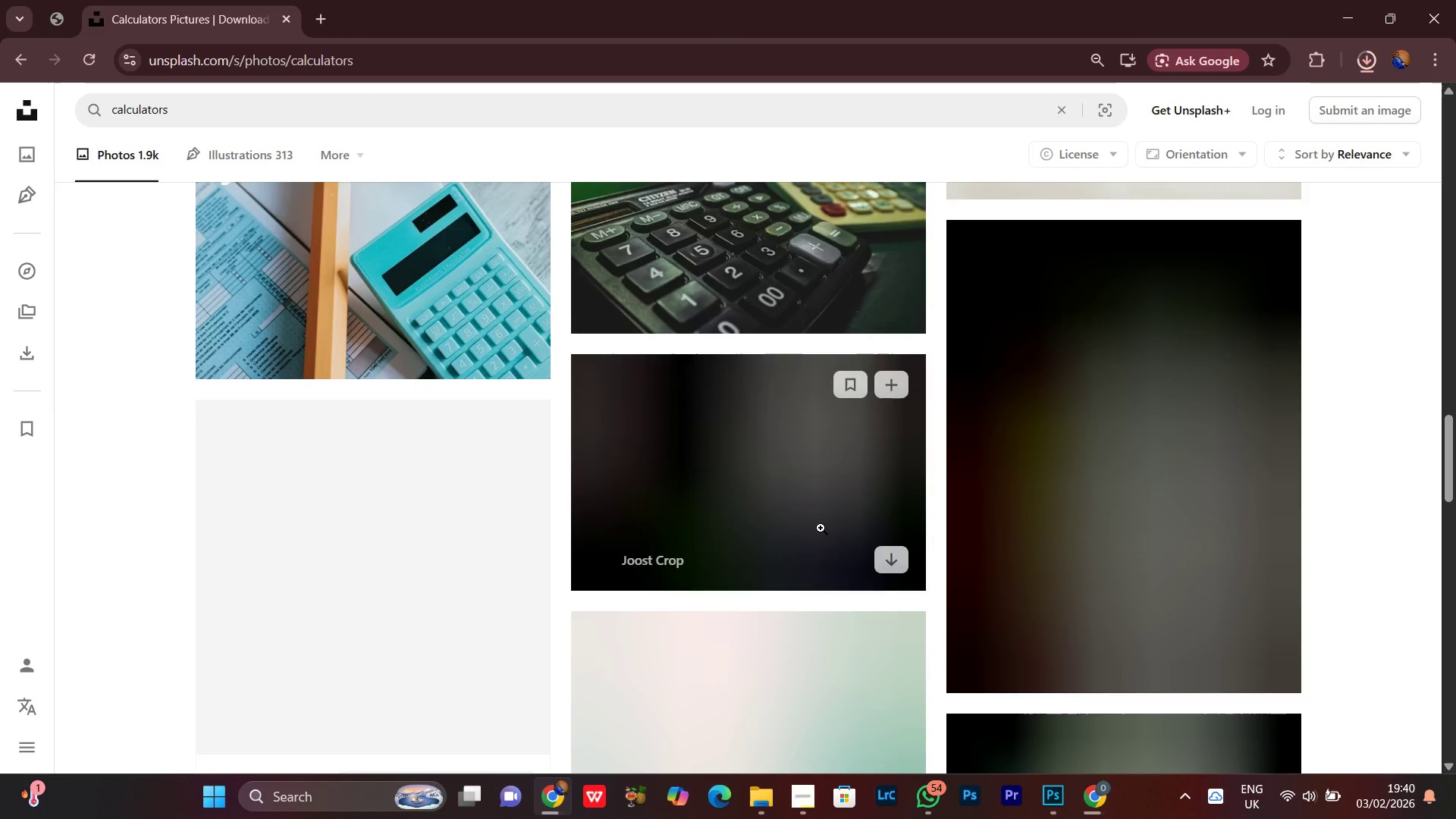 
scroll: coordinate [927, 519], scroll_direction: up, amount: 4.0
 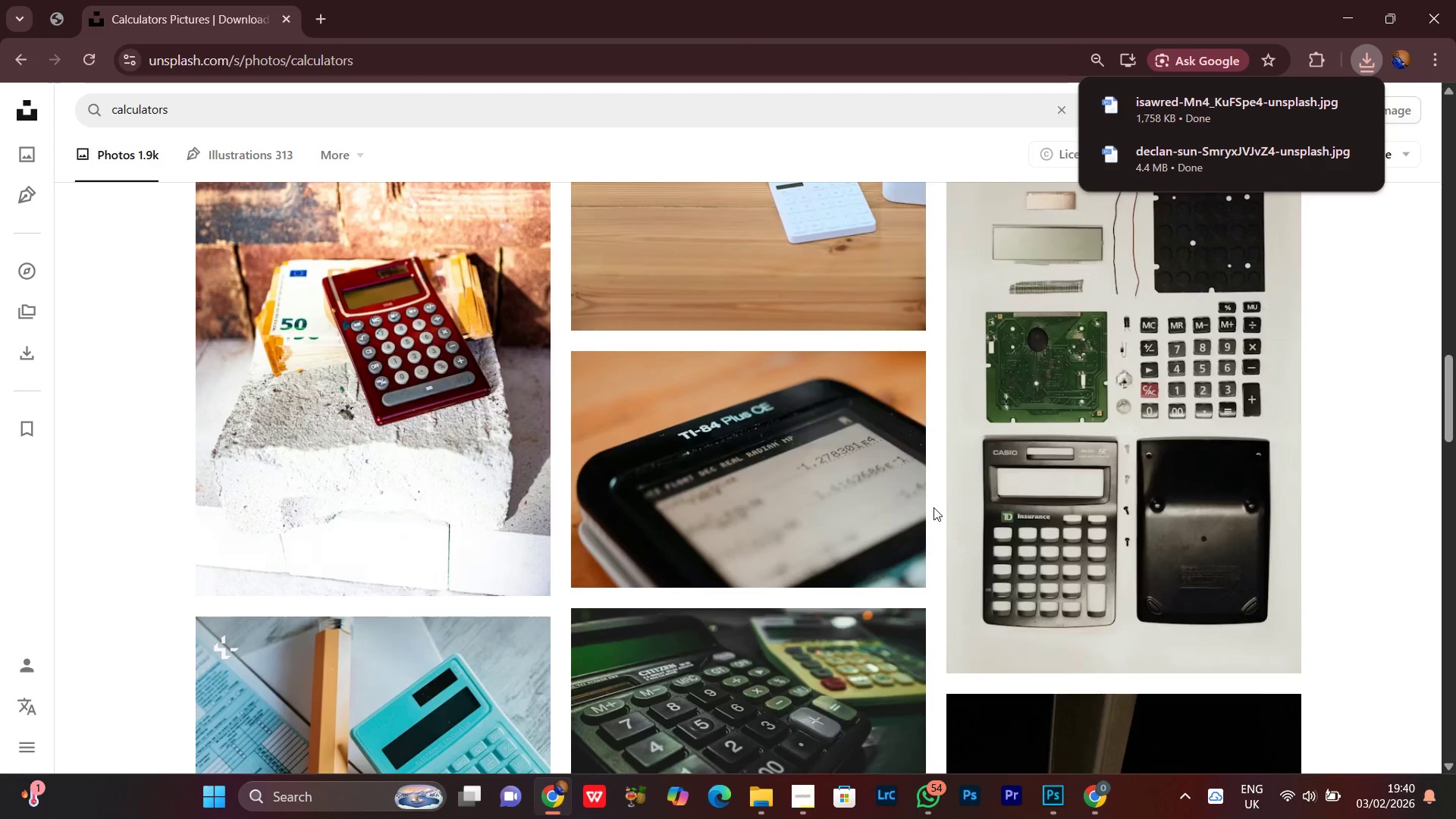 
scroll: coordinate [934, 507], scroll_direction: down, amount: 5.0
 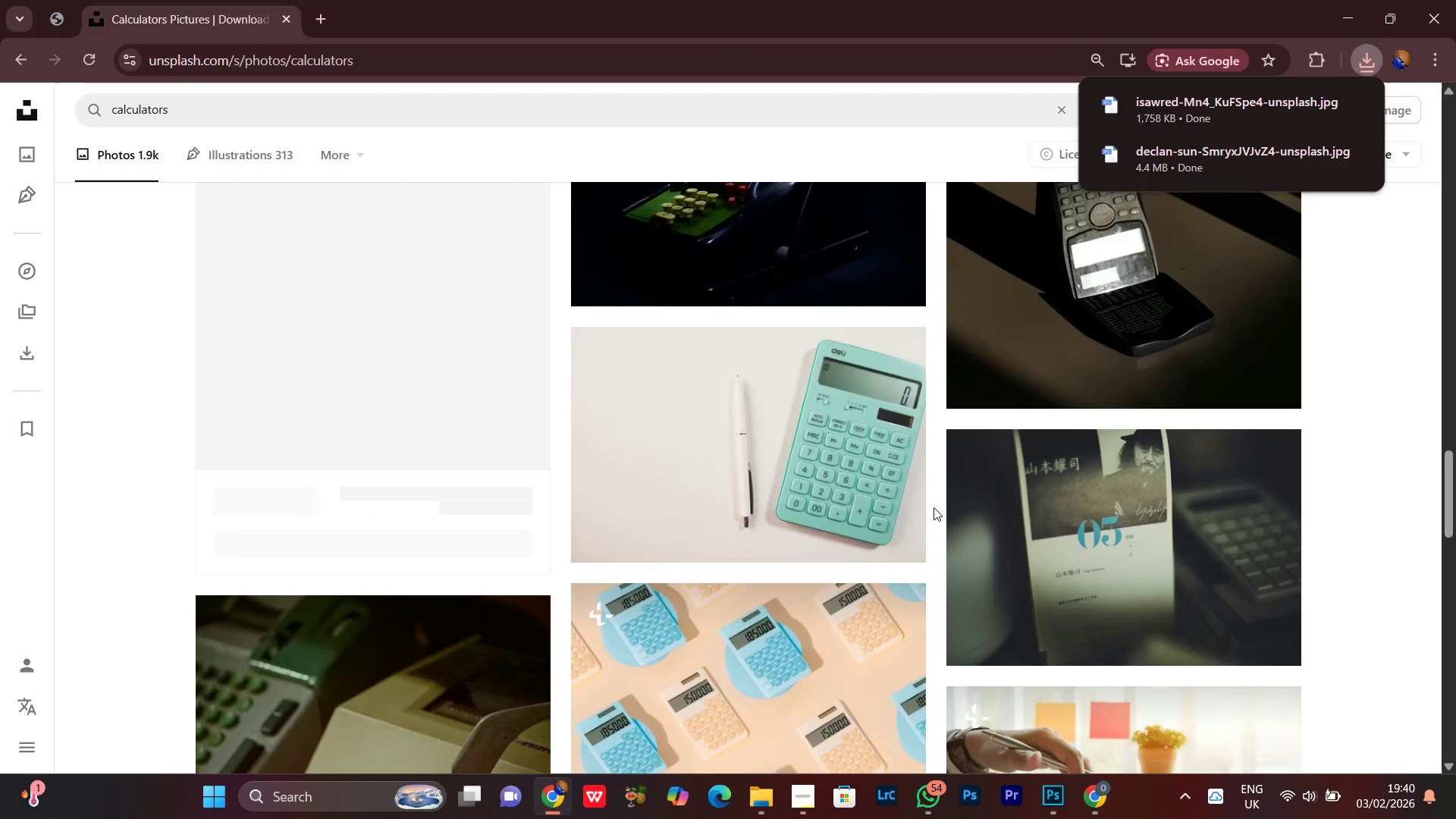 
scroll: coordinate [934, 507], scroll_direction: up, amount: 1.0
 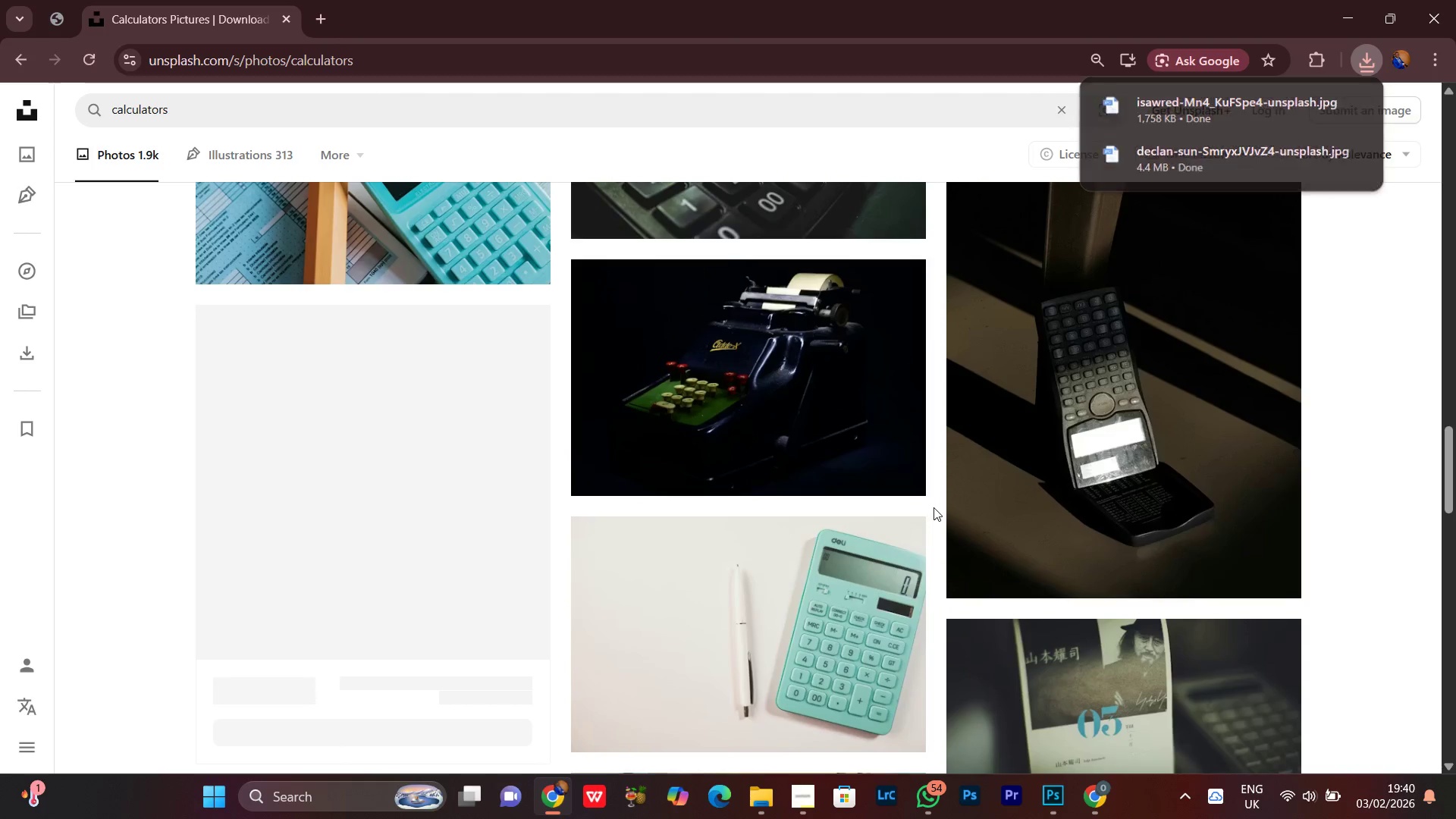 
scroll: coordinate [939, 497], scroll_direction: down, amount: 8.0
 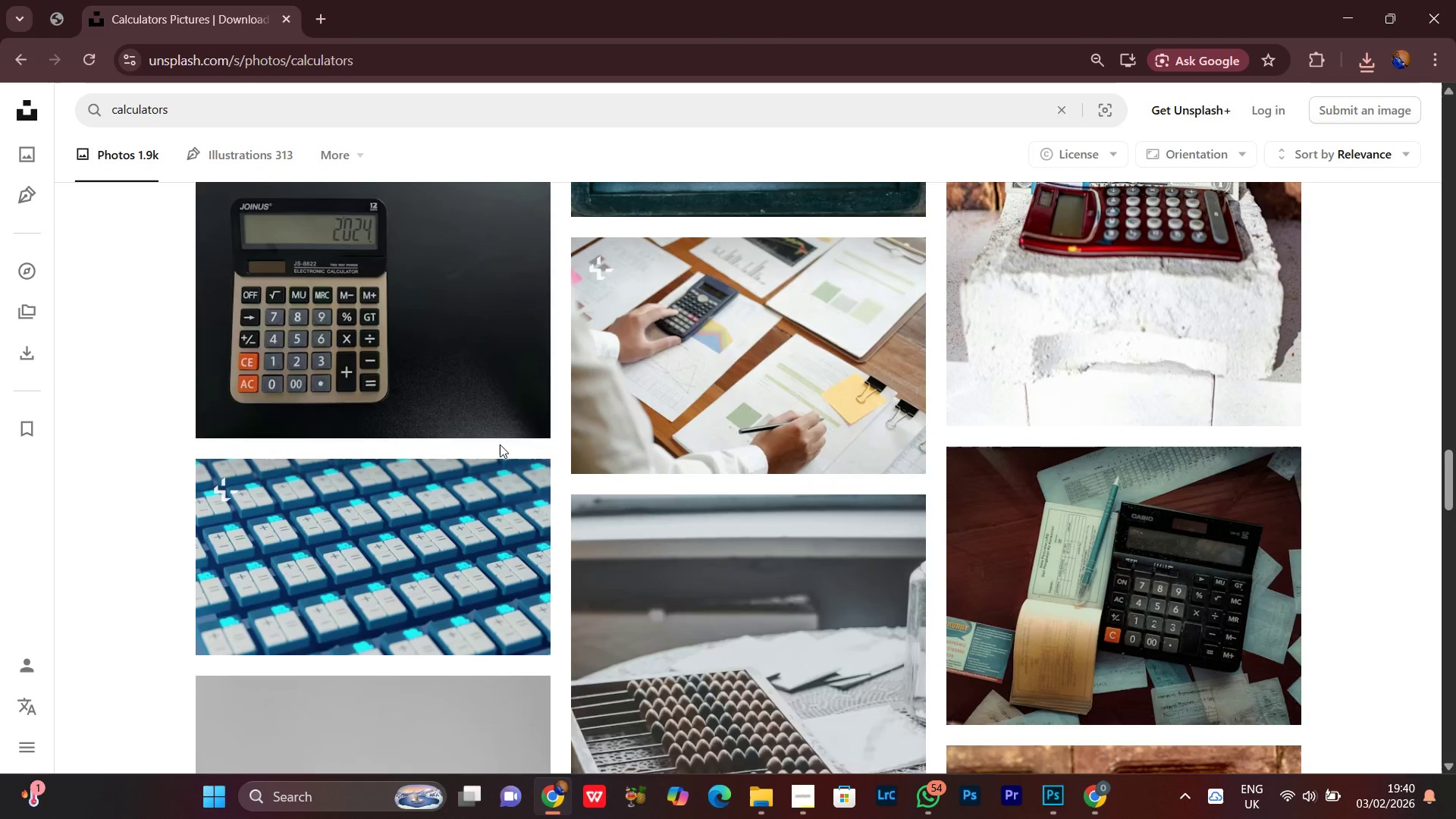 
left_click([521, 403])
 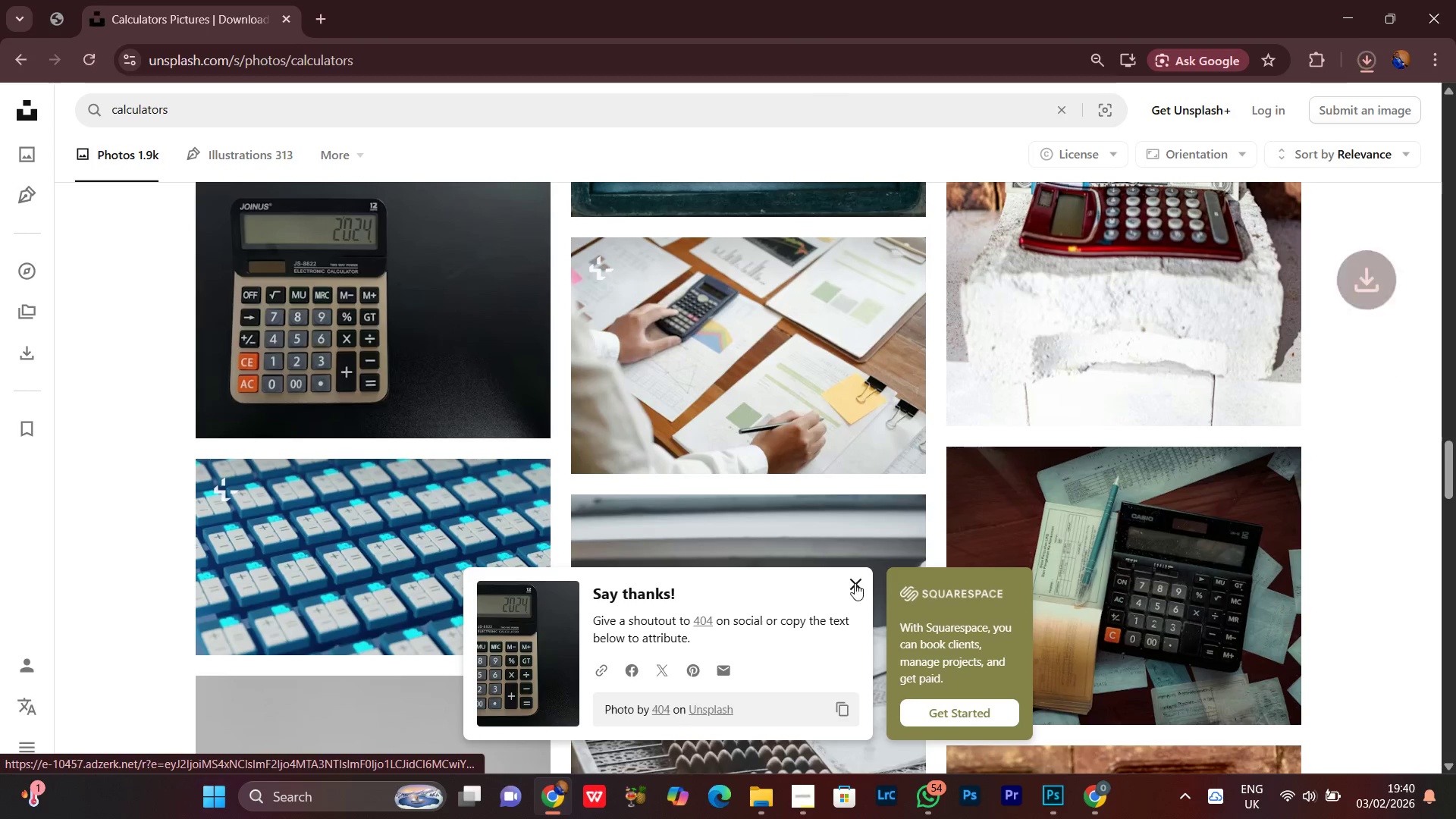 
left_click([854, 581])
 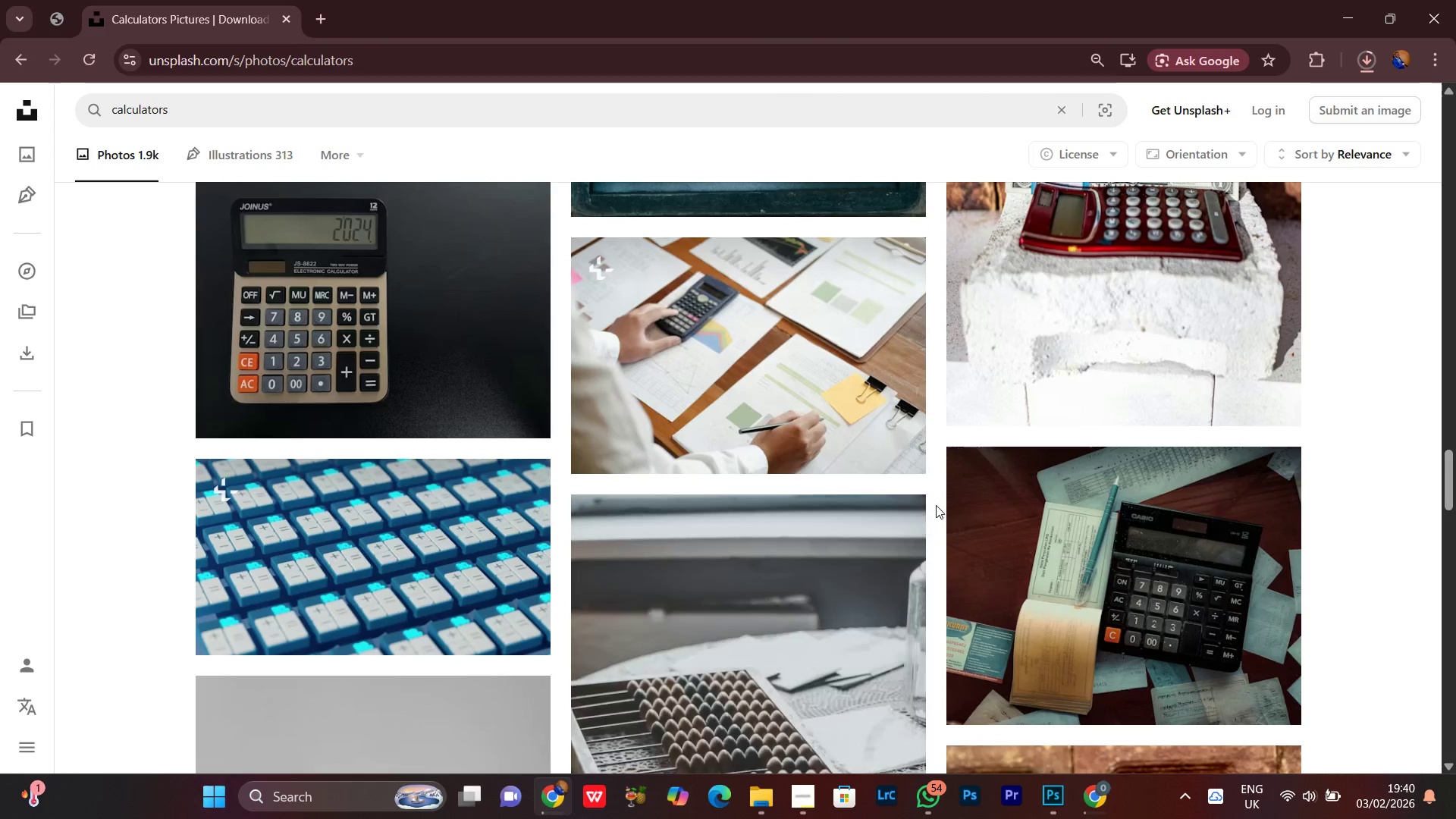 
scroll: coordinate [936, 505], scroll_direction: down, amount: 3.0
 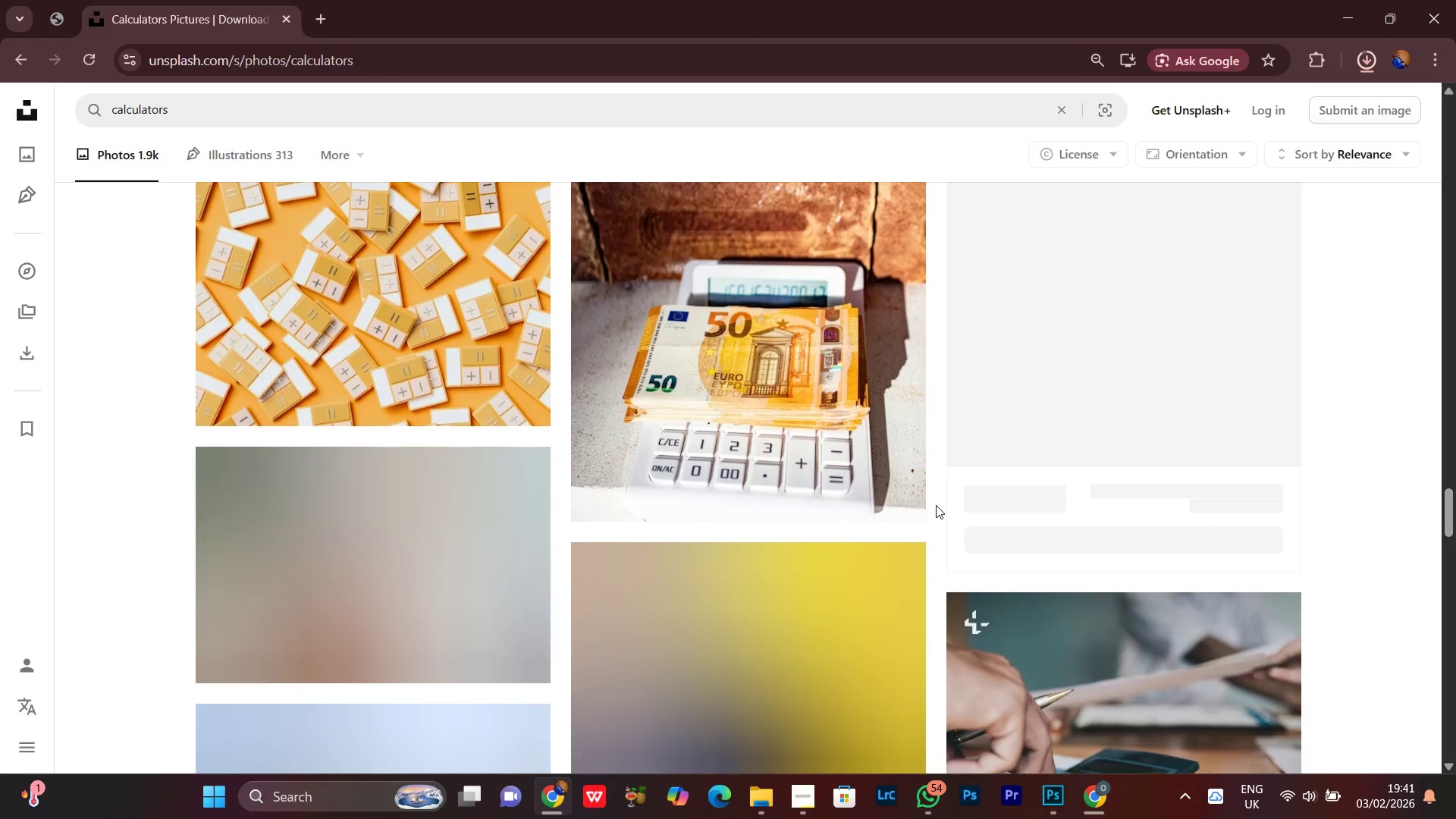 
mouse_move([1318, 787])
 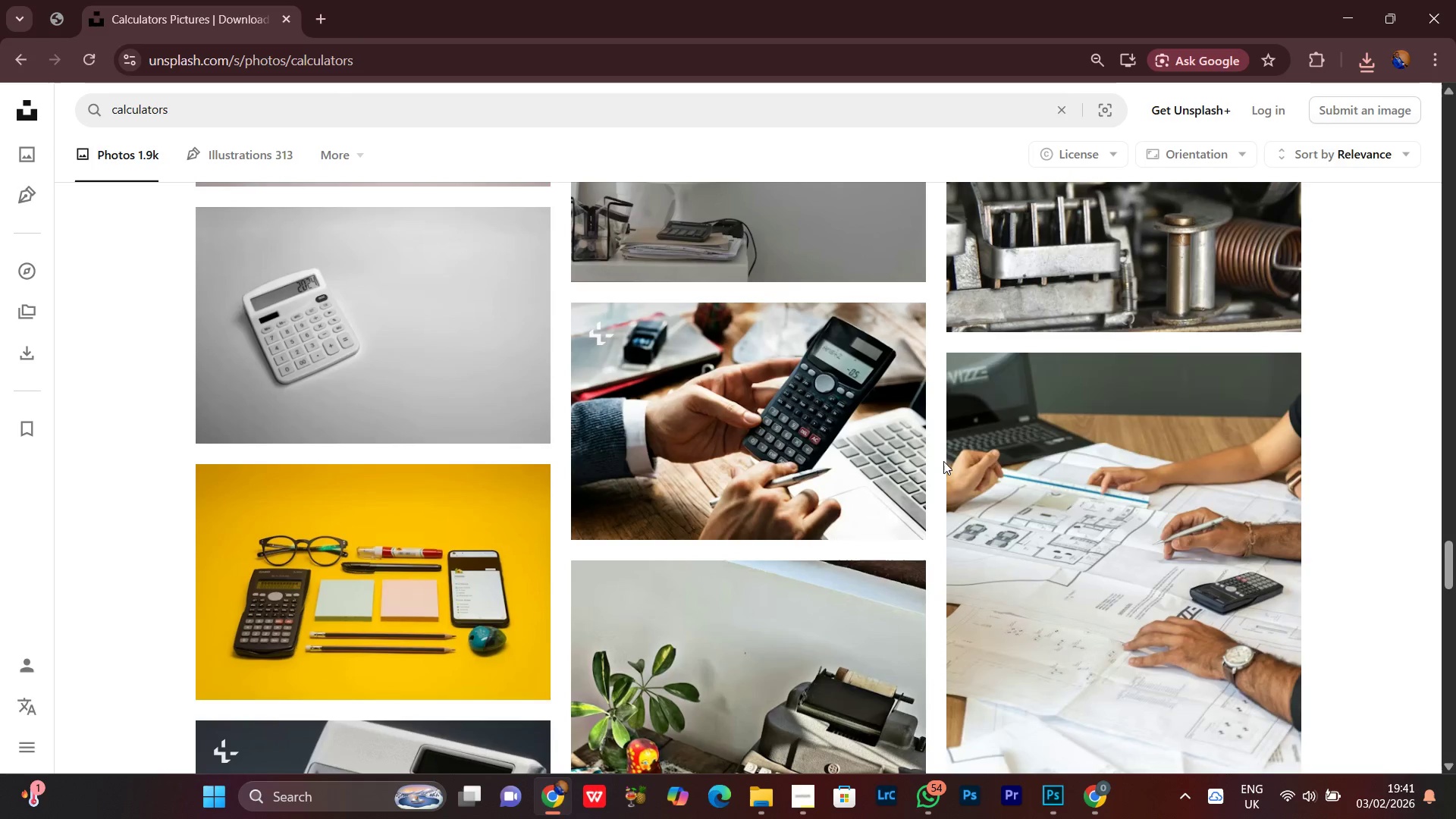 
scroll: coordinate [947, 458], scroll_direction: down, amount: 3.0
 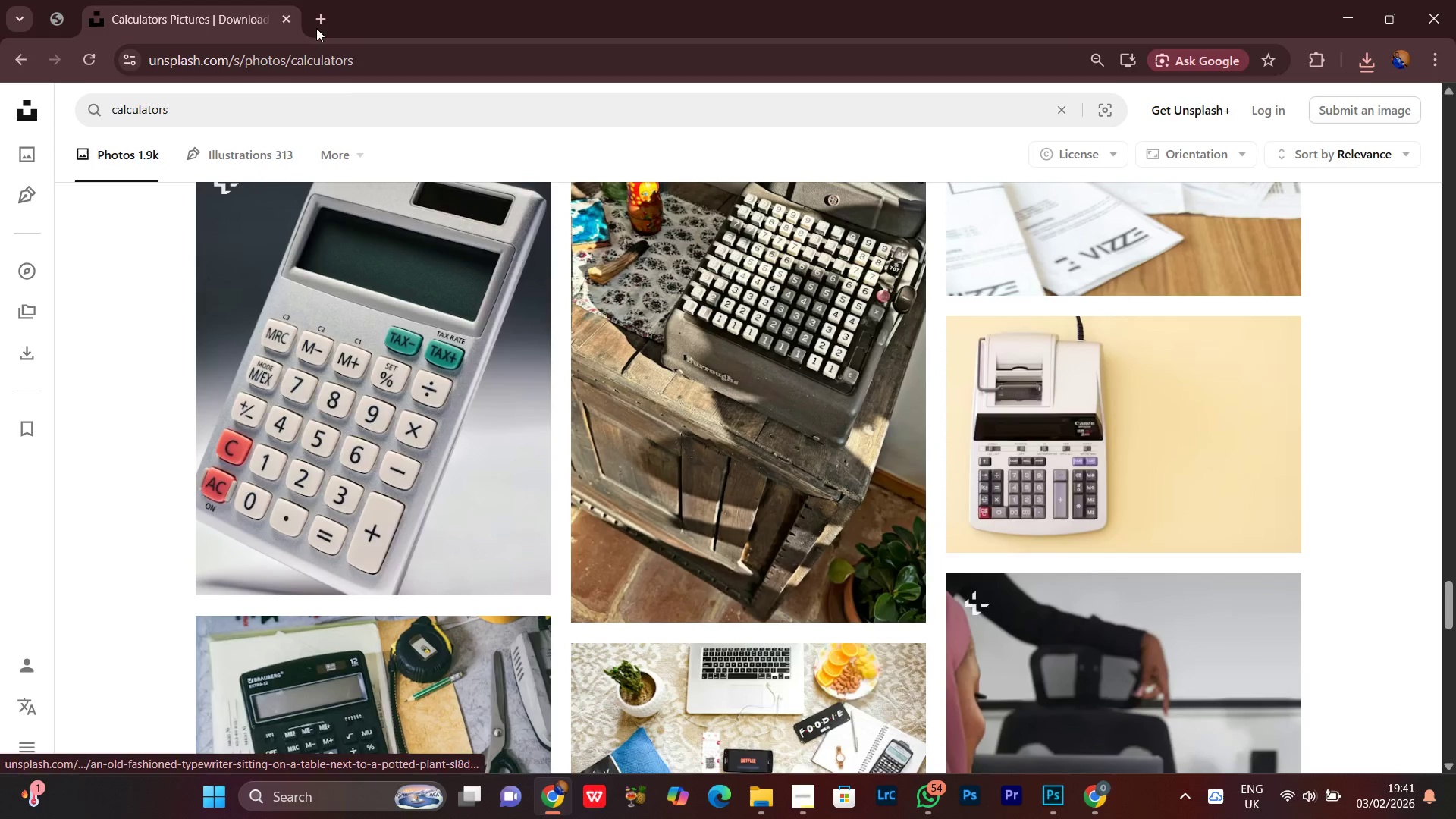 
left_click([328, 20])
 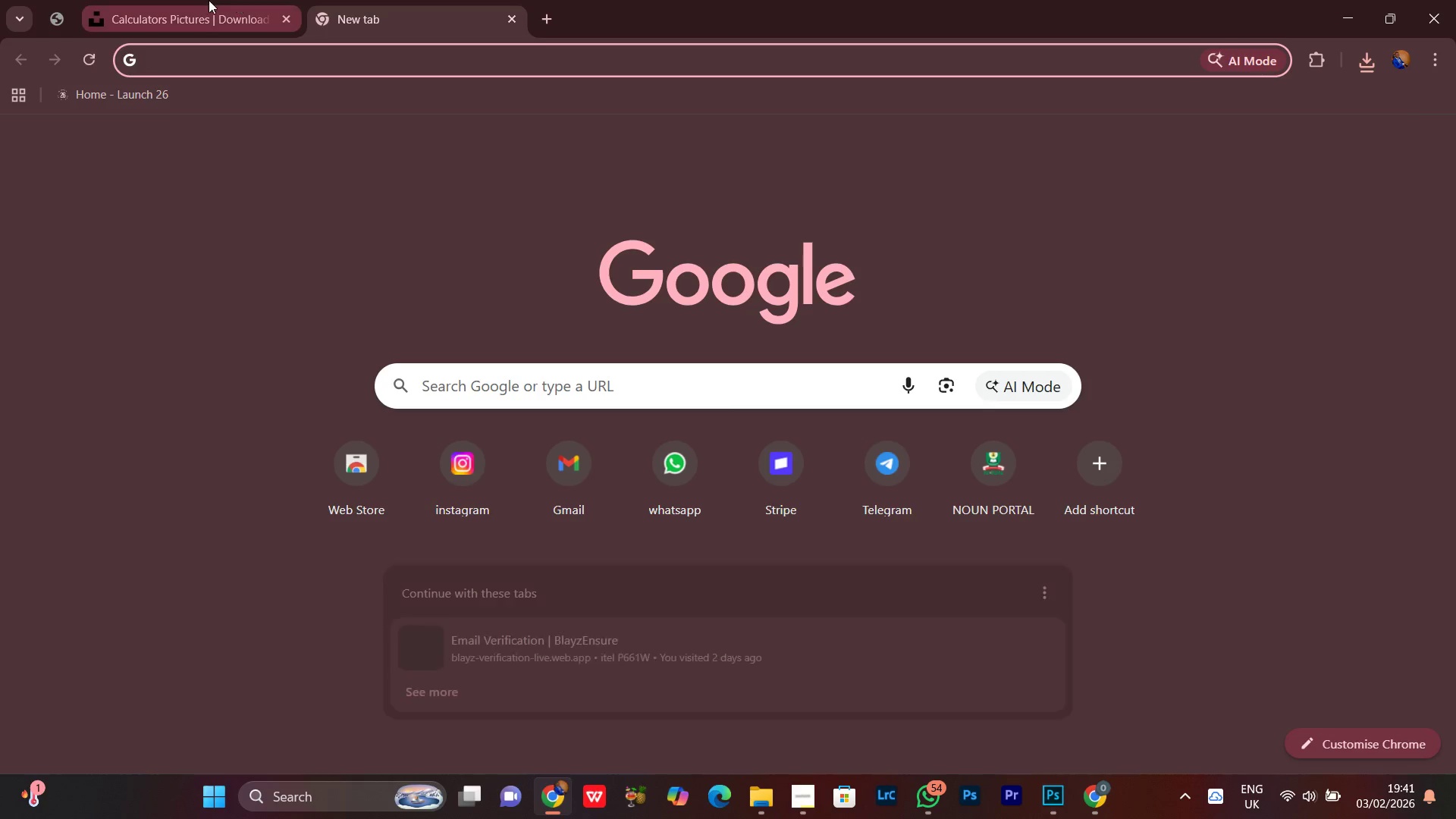 
left_click([195, 5])
 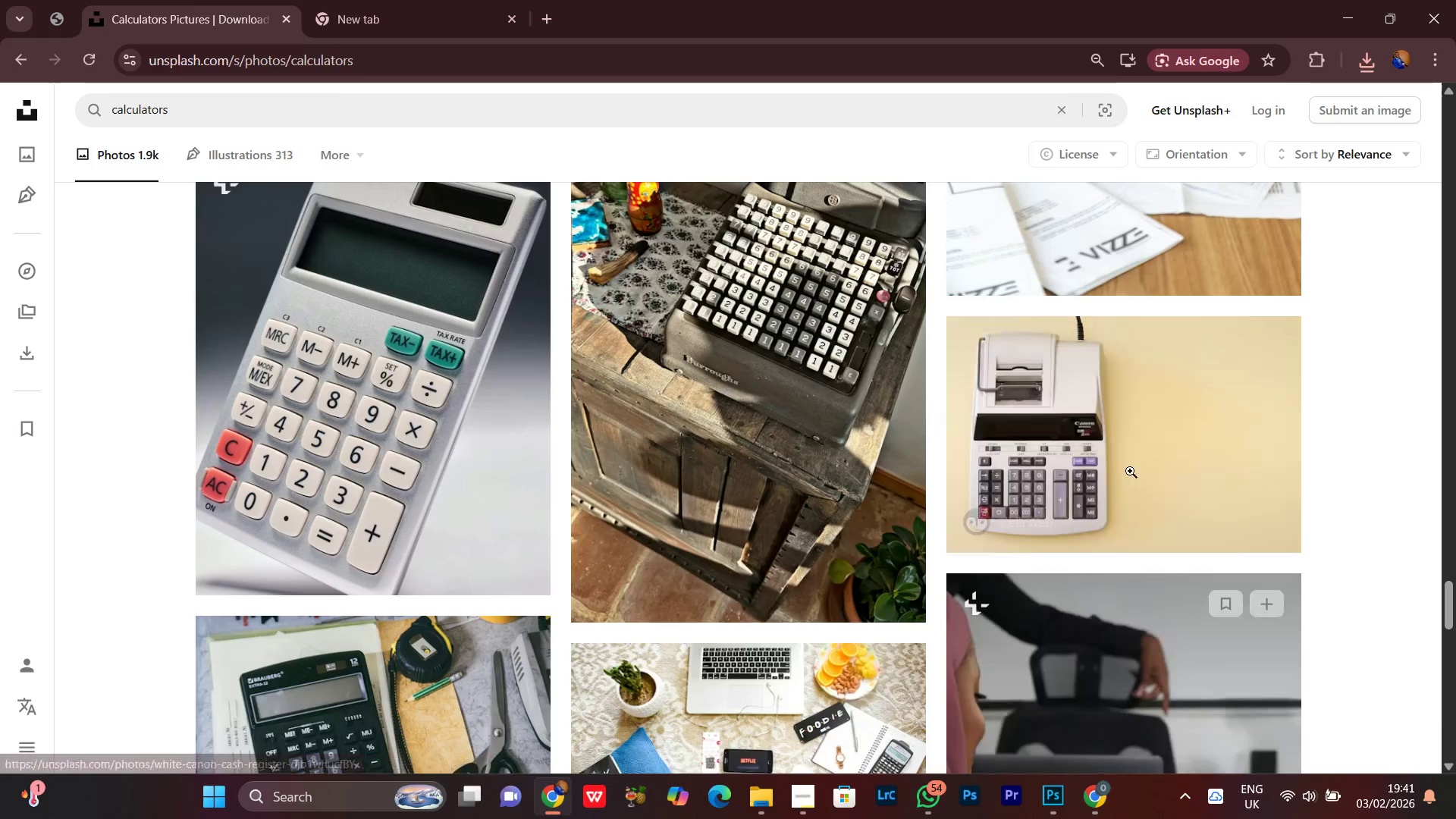 
scroll: coordinate [1241, 451], scroll_direction: up, amount: 5.0
 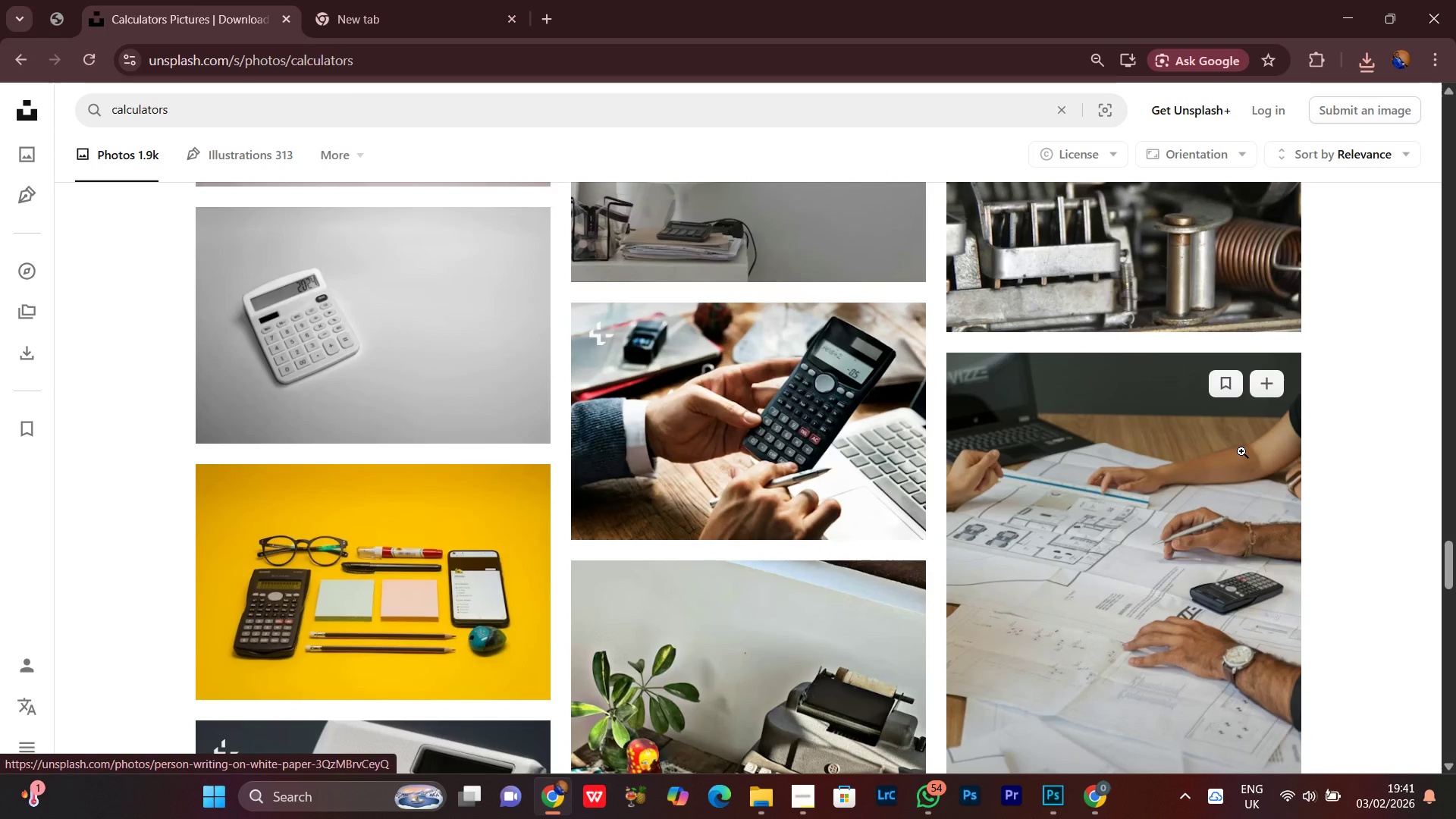 
scroll: coordinate [1243, 451], scroll_direction: down, amount: 5.0
 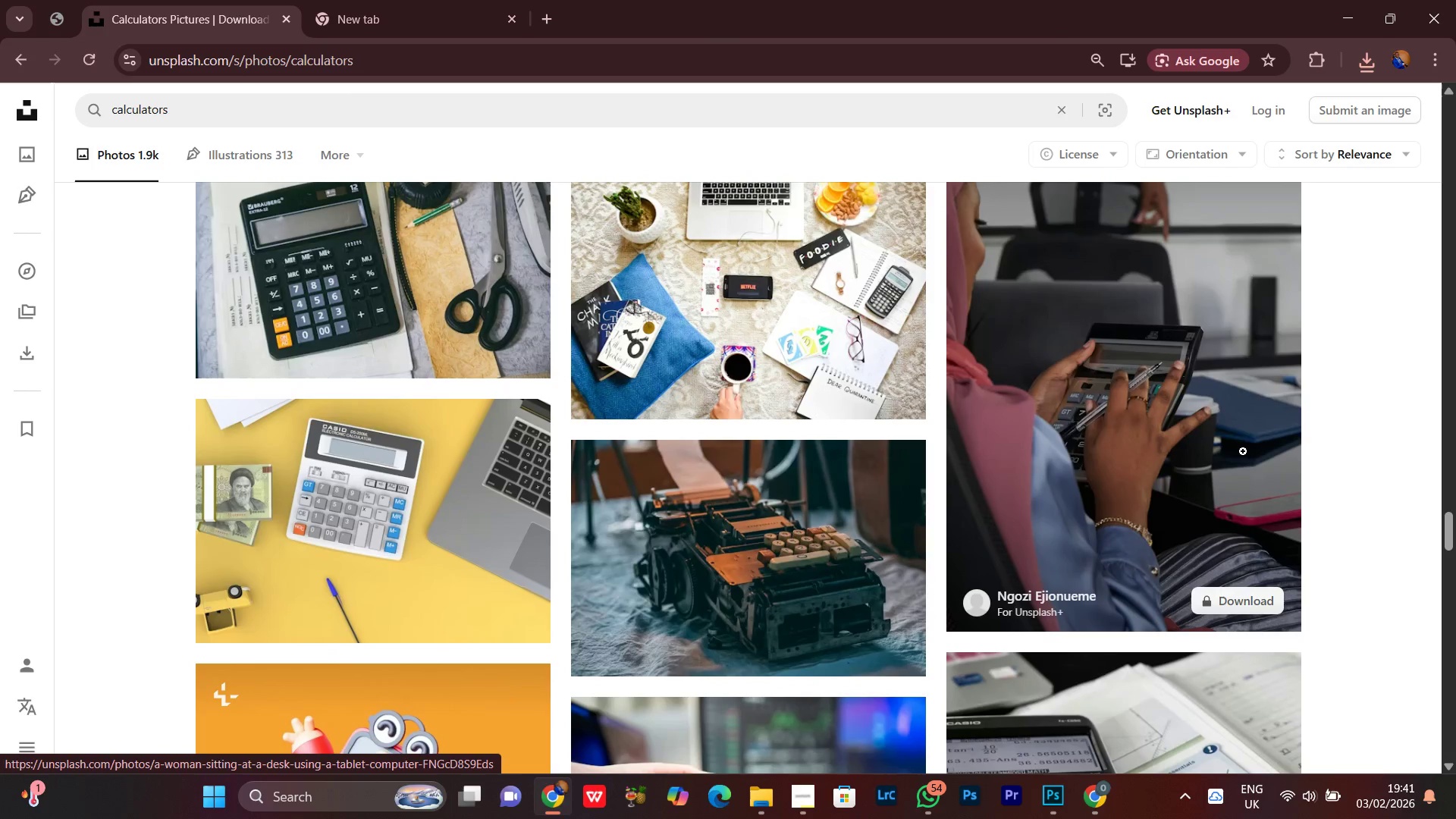 
scroll: coordinate [1243, 451], scroll_direction: up, amount: 1.0
 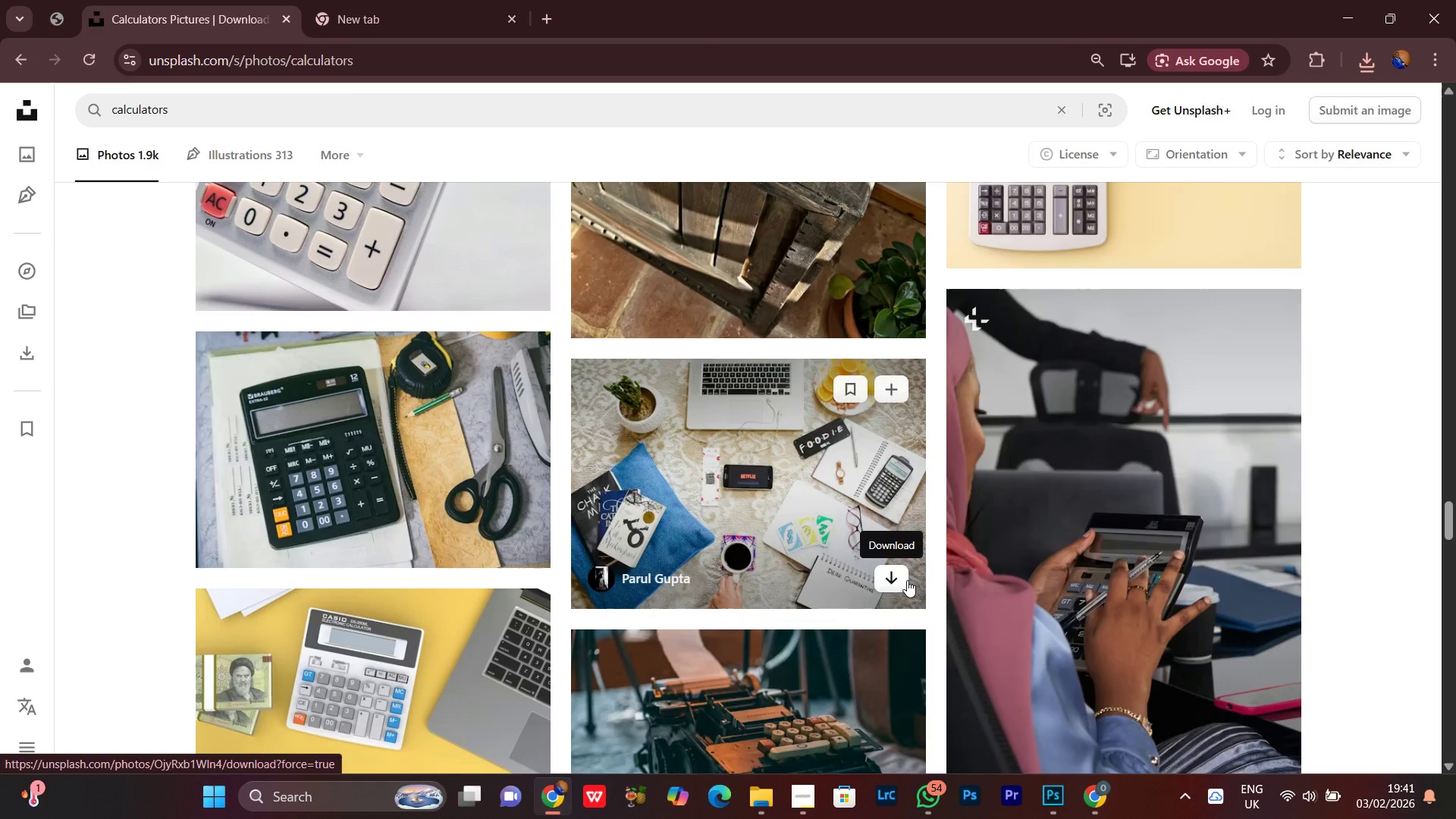 
left_click([893, 578])
 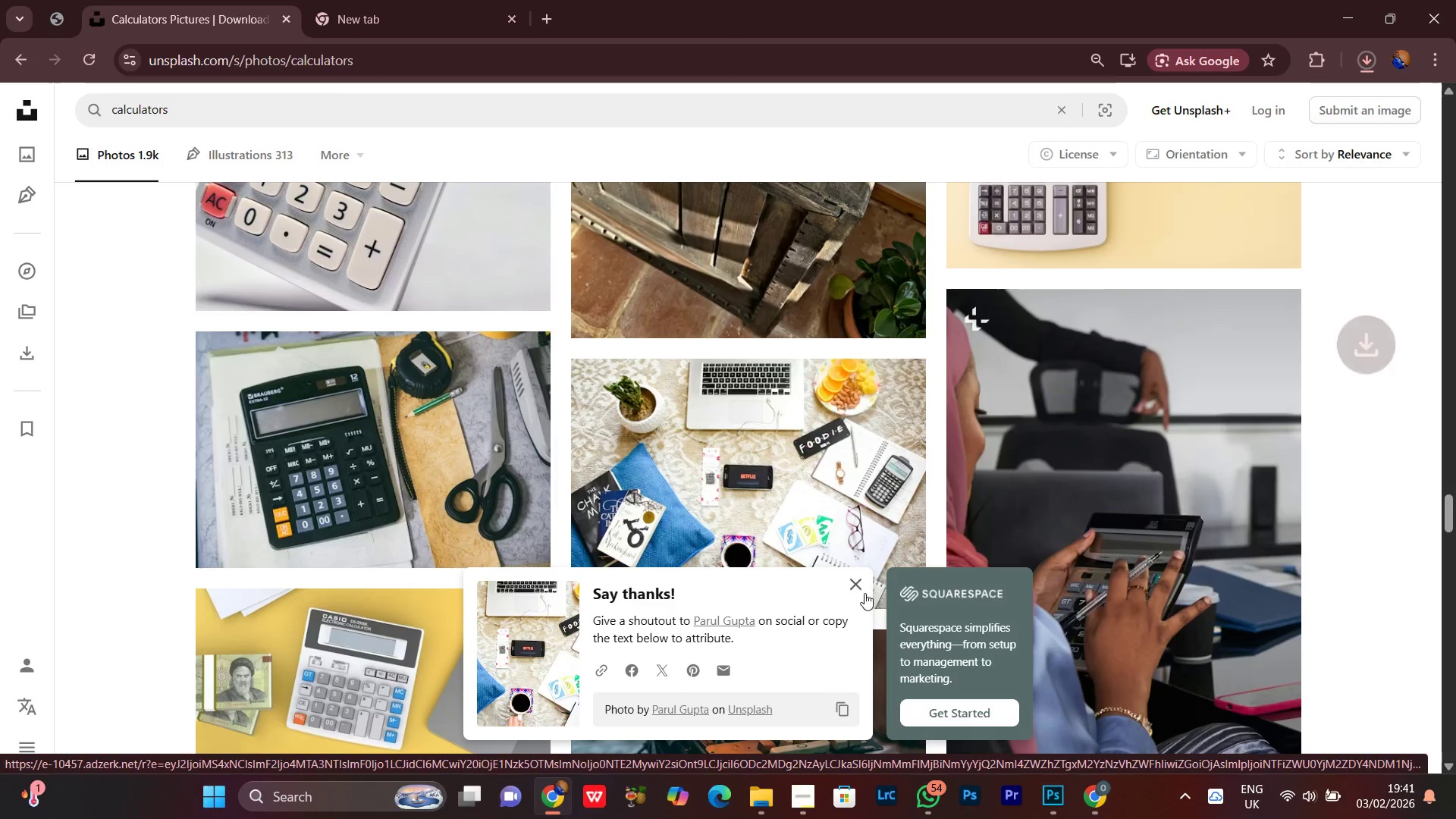 
left_click([858, 588])
 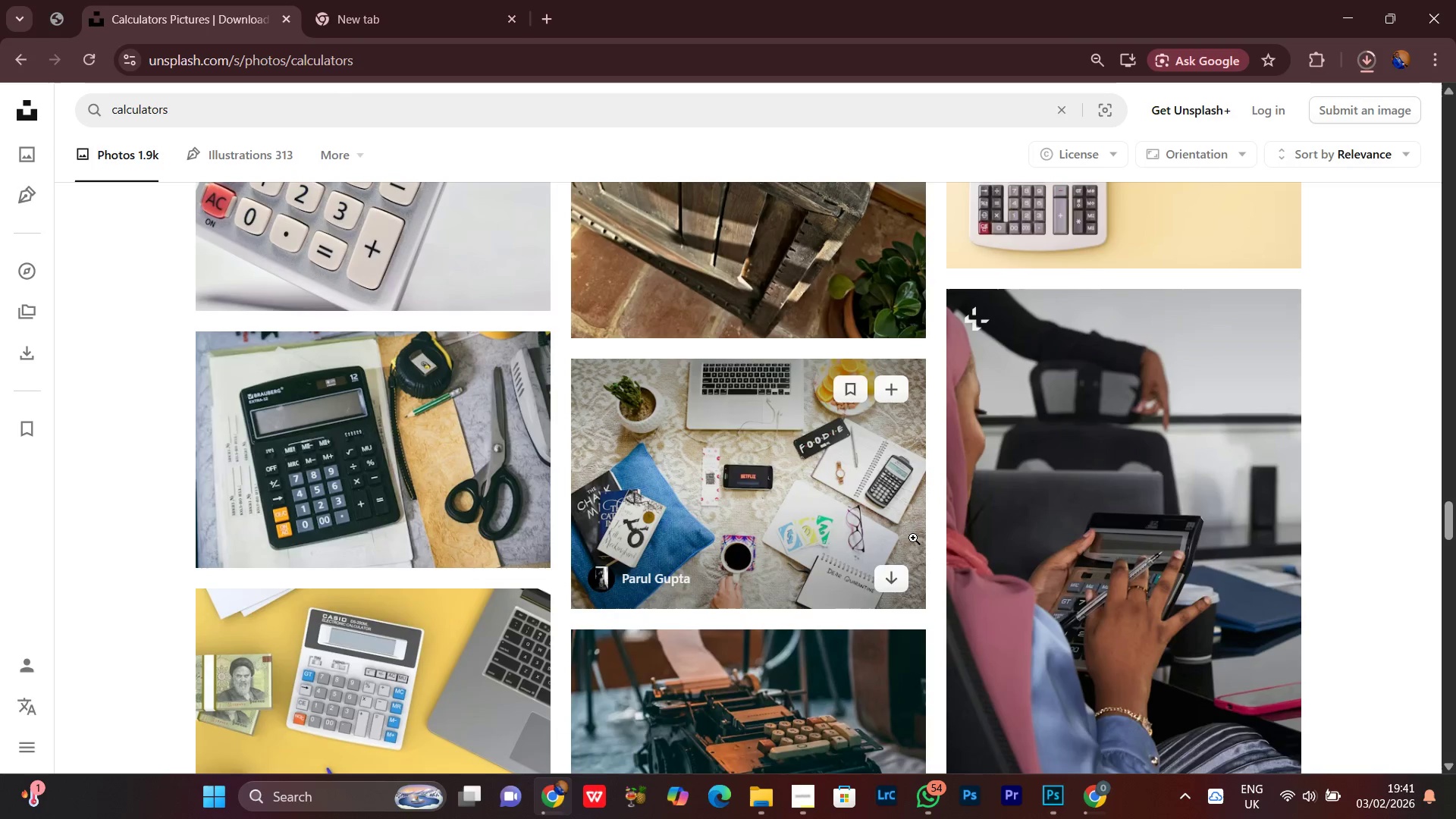 
scroll: coordinate [932, 535], scroll_direction: down, amount: 9.0
 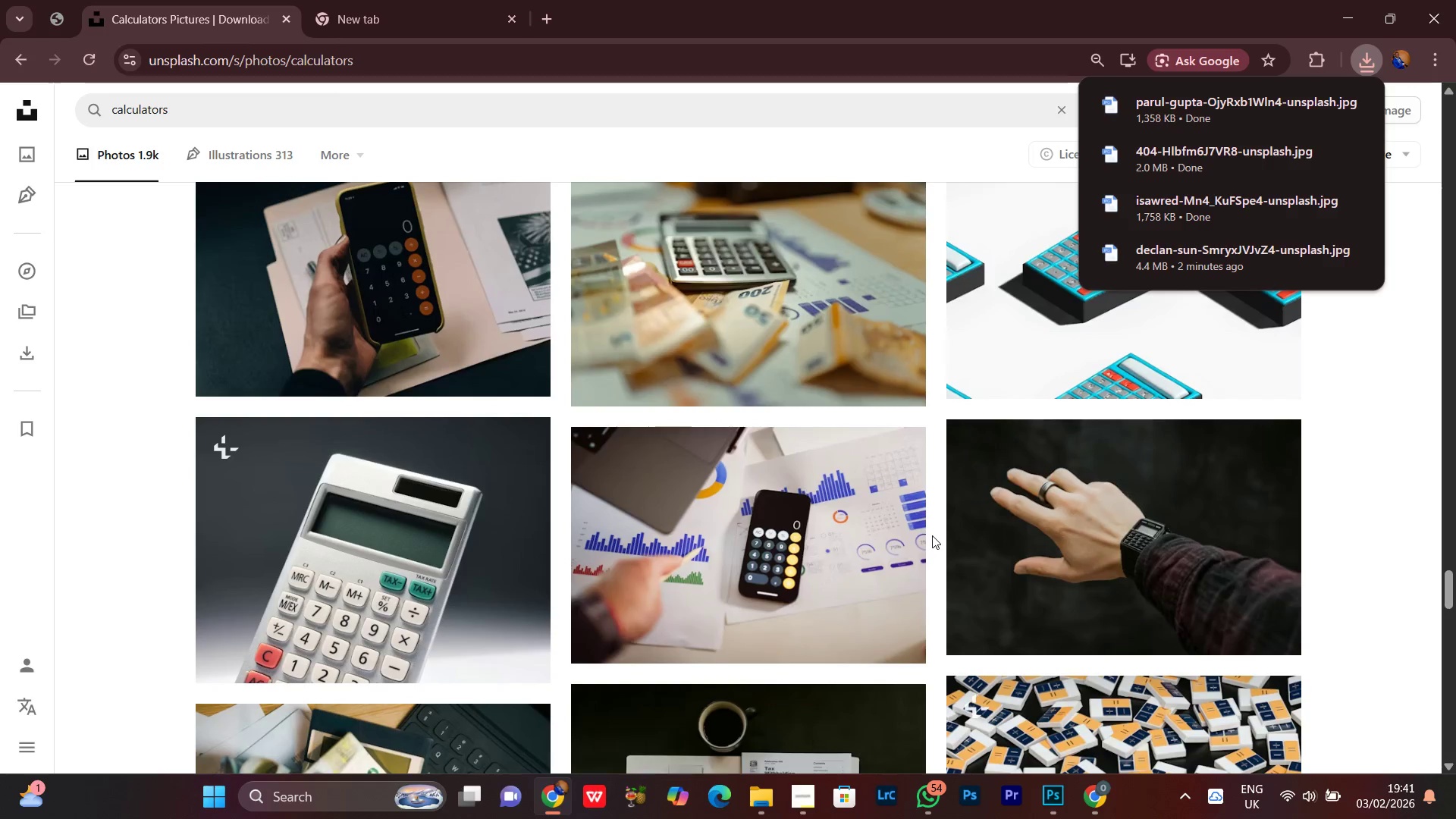 
scroll: coordinate [932, 535], scroll_direction: none, amount: 0.0
 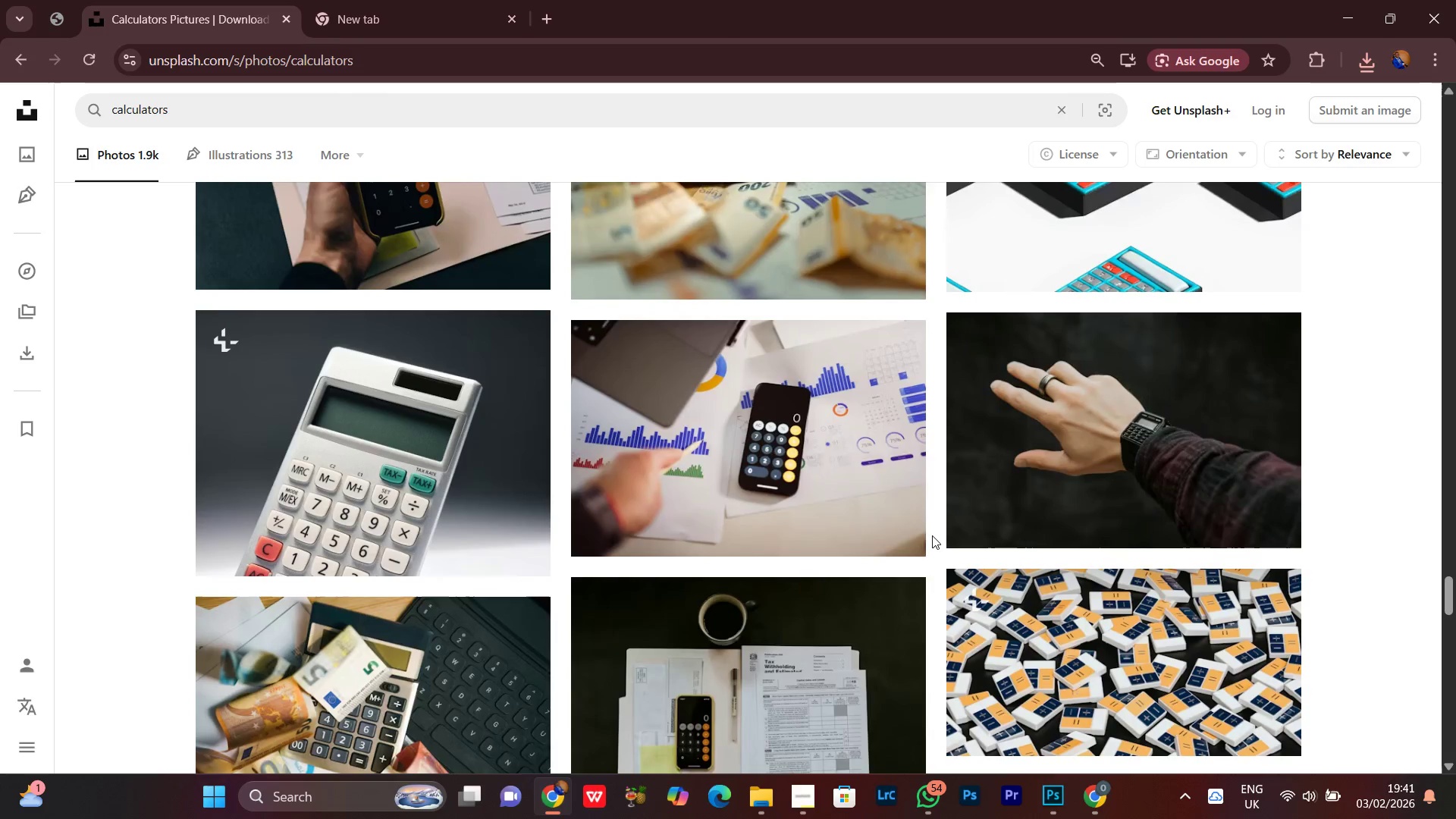 
scroll: coordinate [932, 535], scroll_direction: down, amount: 6.0
 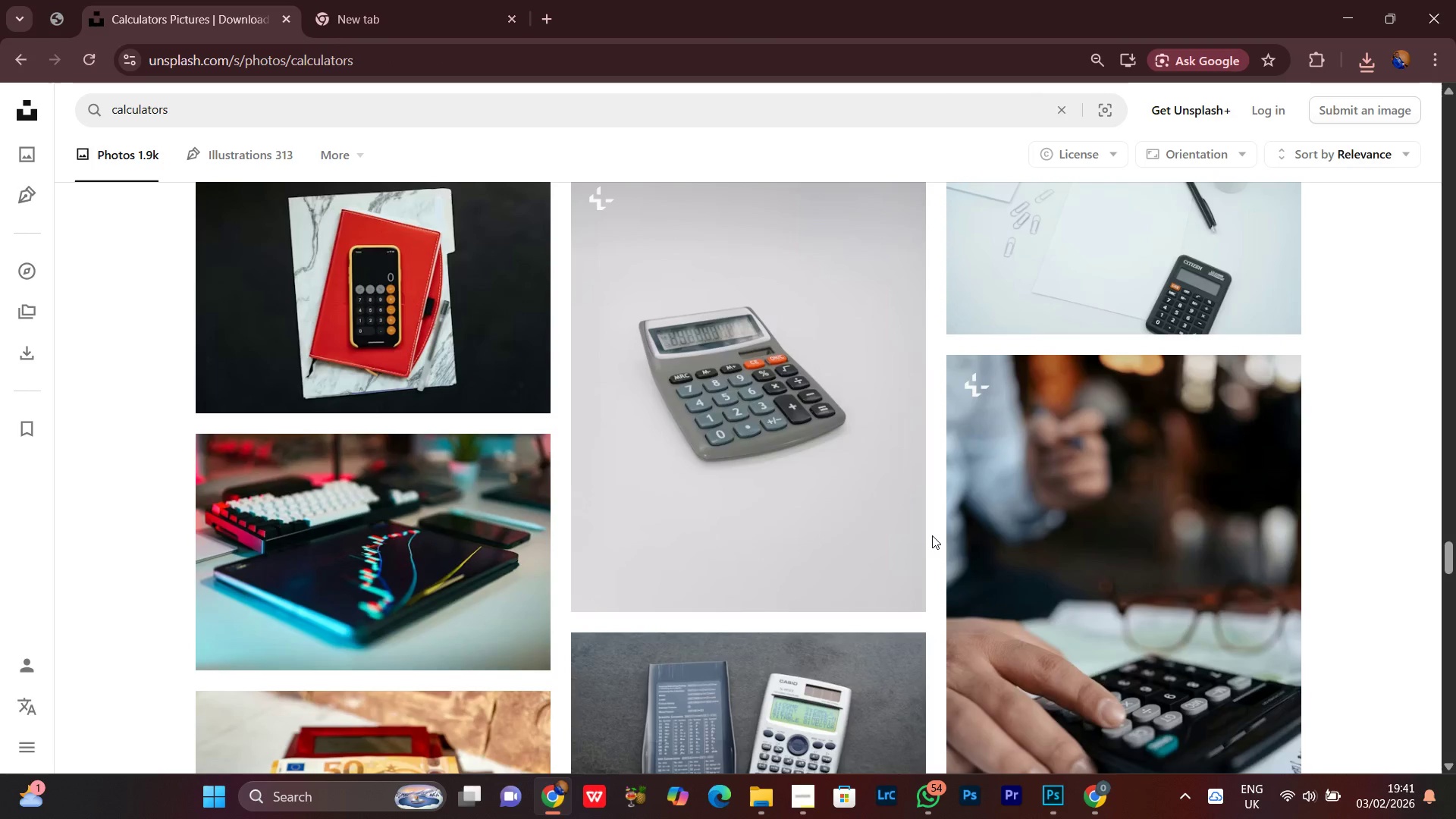 
scroll: coordinate [932, 535], scroll_direction: up, amount: 3.0
 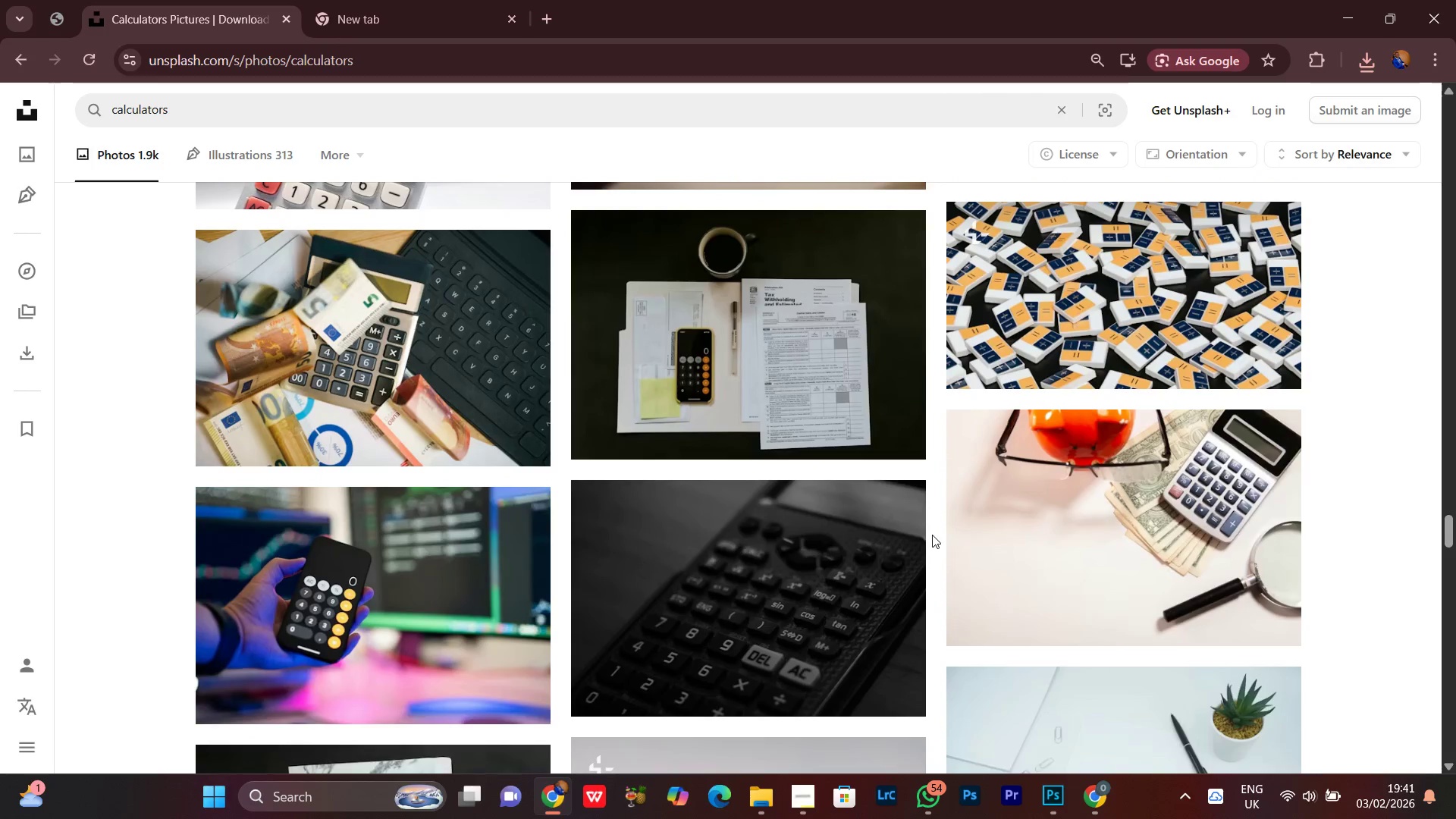 
scroll: coordinate [932, 535], scroll_direction: down, amount: 15.0
 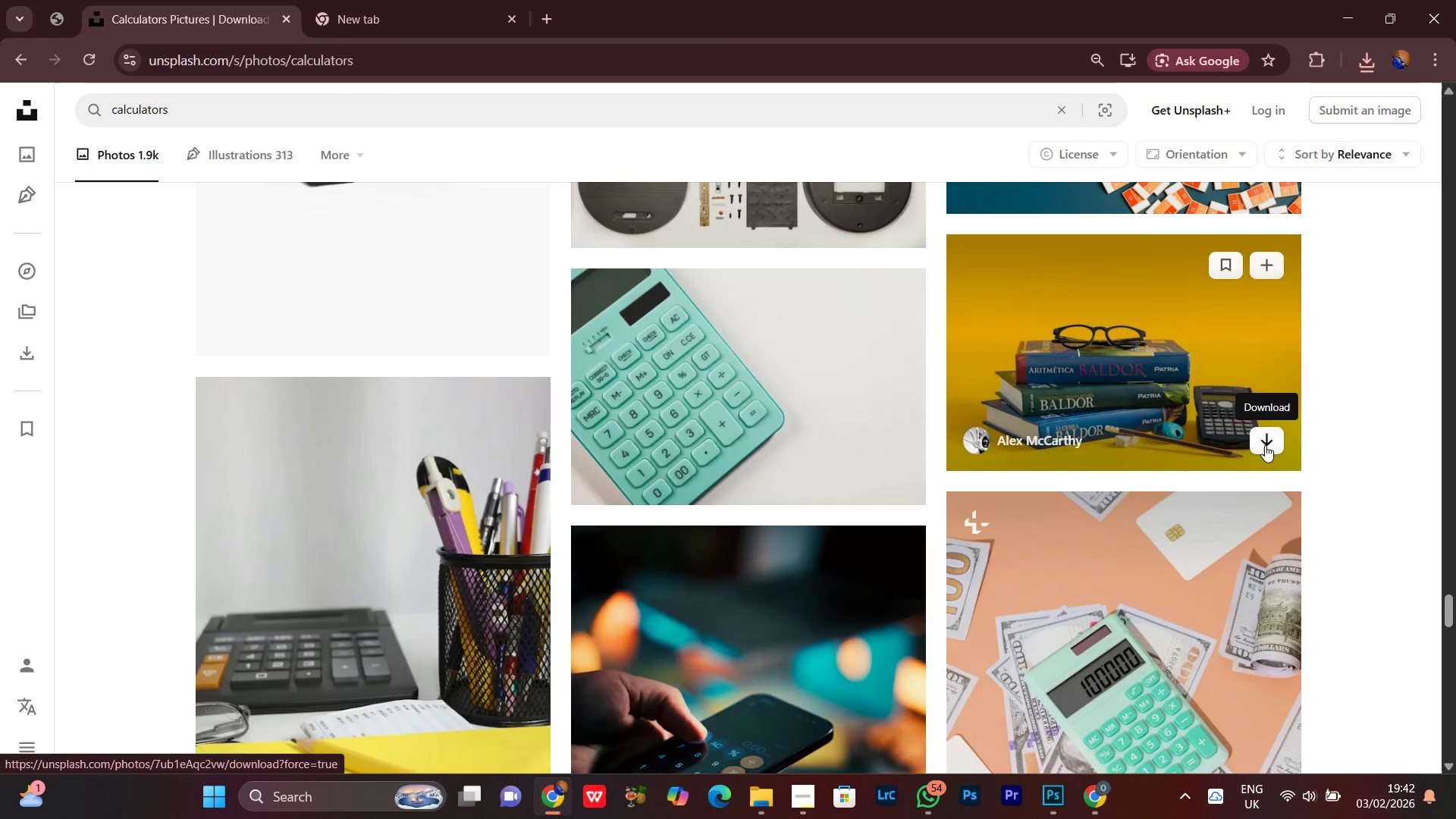 
left_click([1266, 442])
 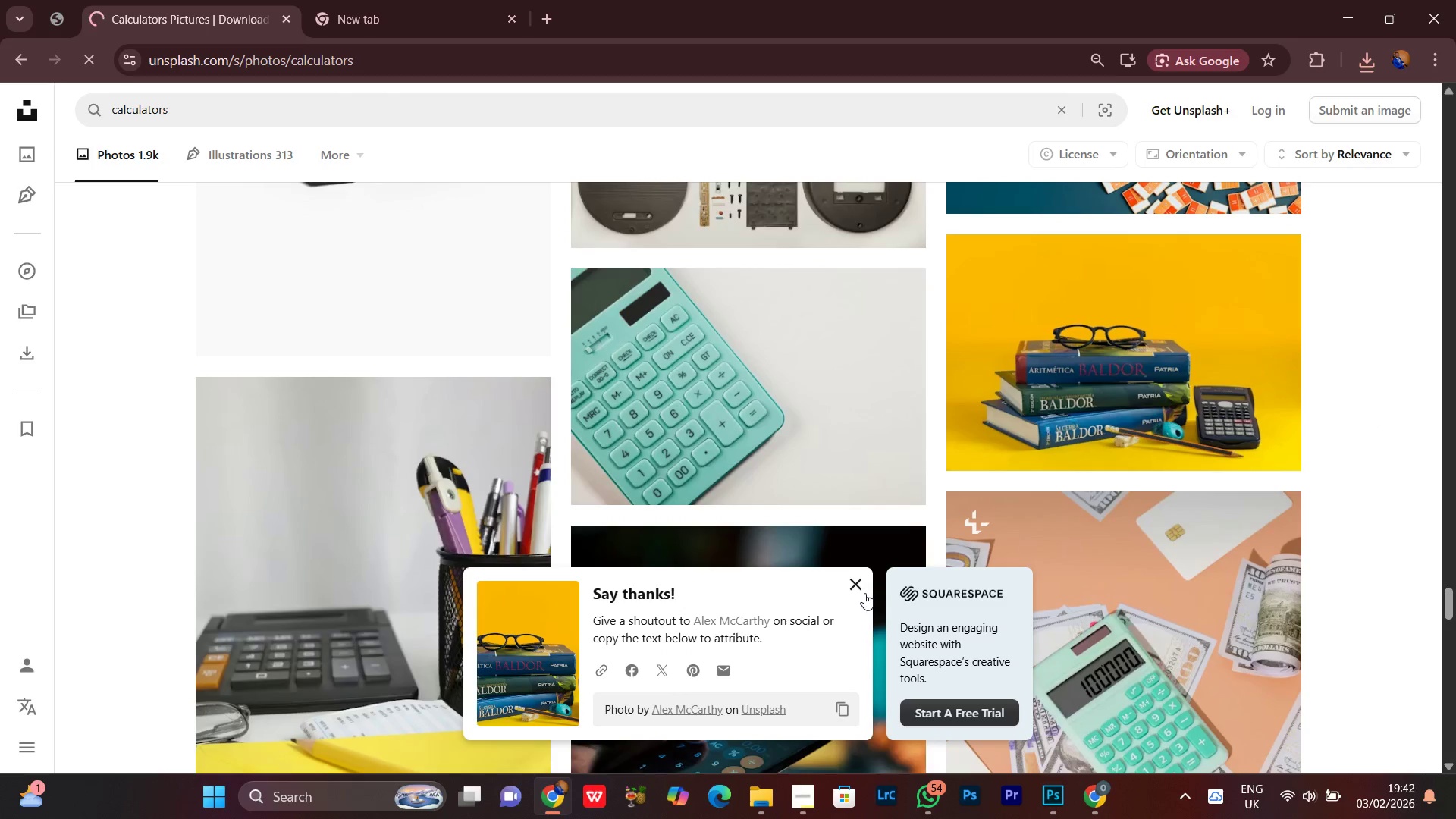 
left_click([858, 584])
 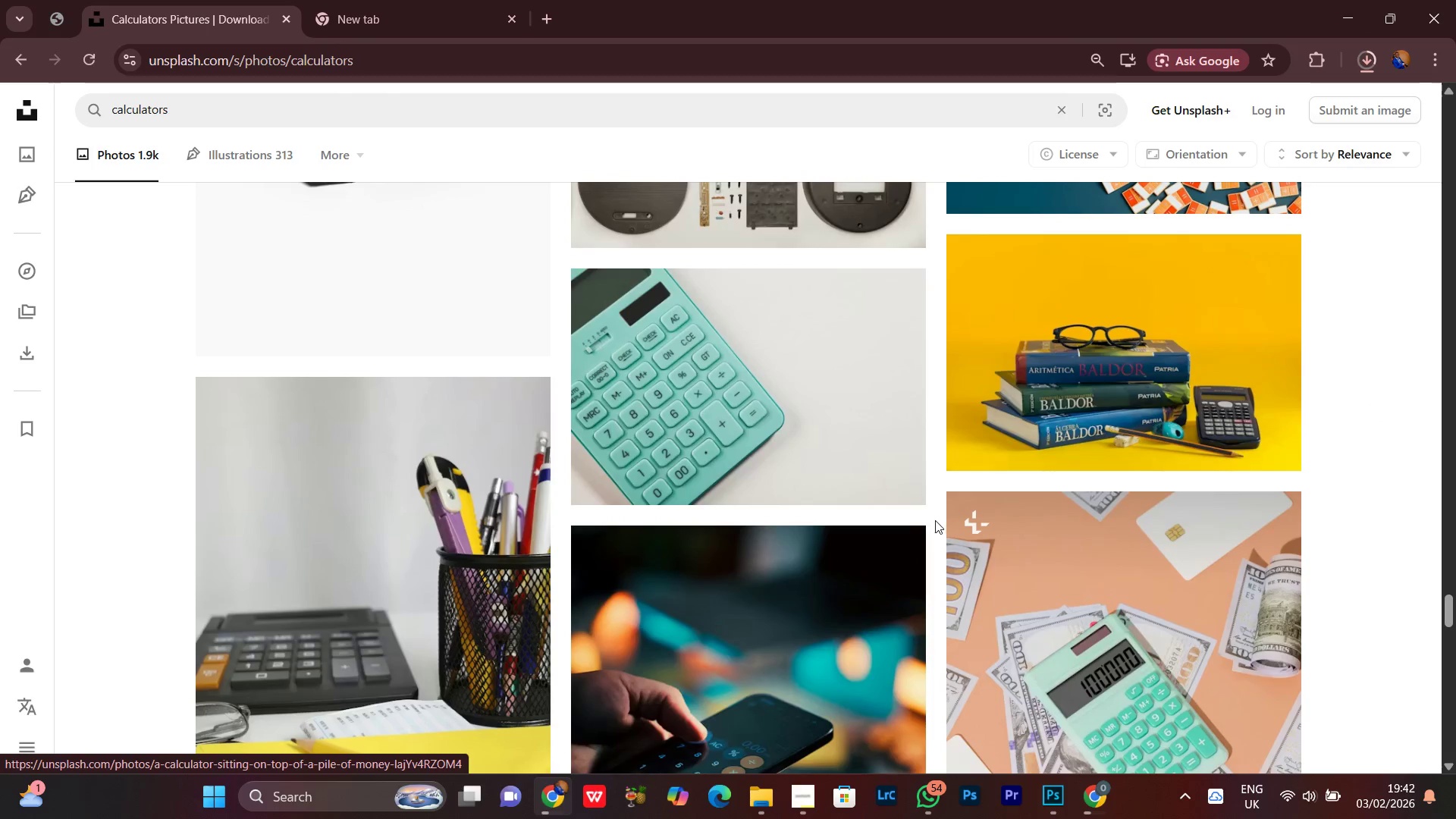 
scroll: coordinate [935, 520], scroll_direction: down, amount: 3.0
 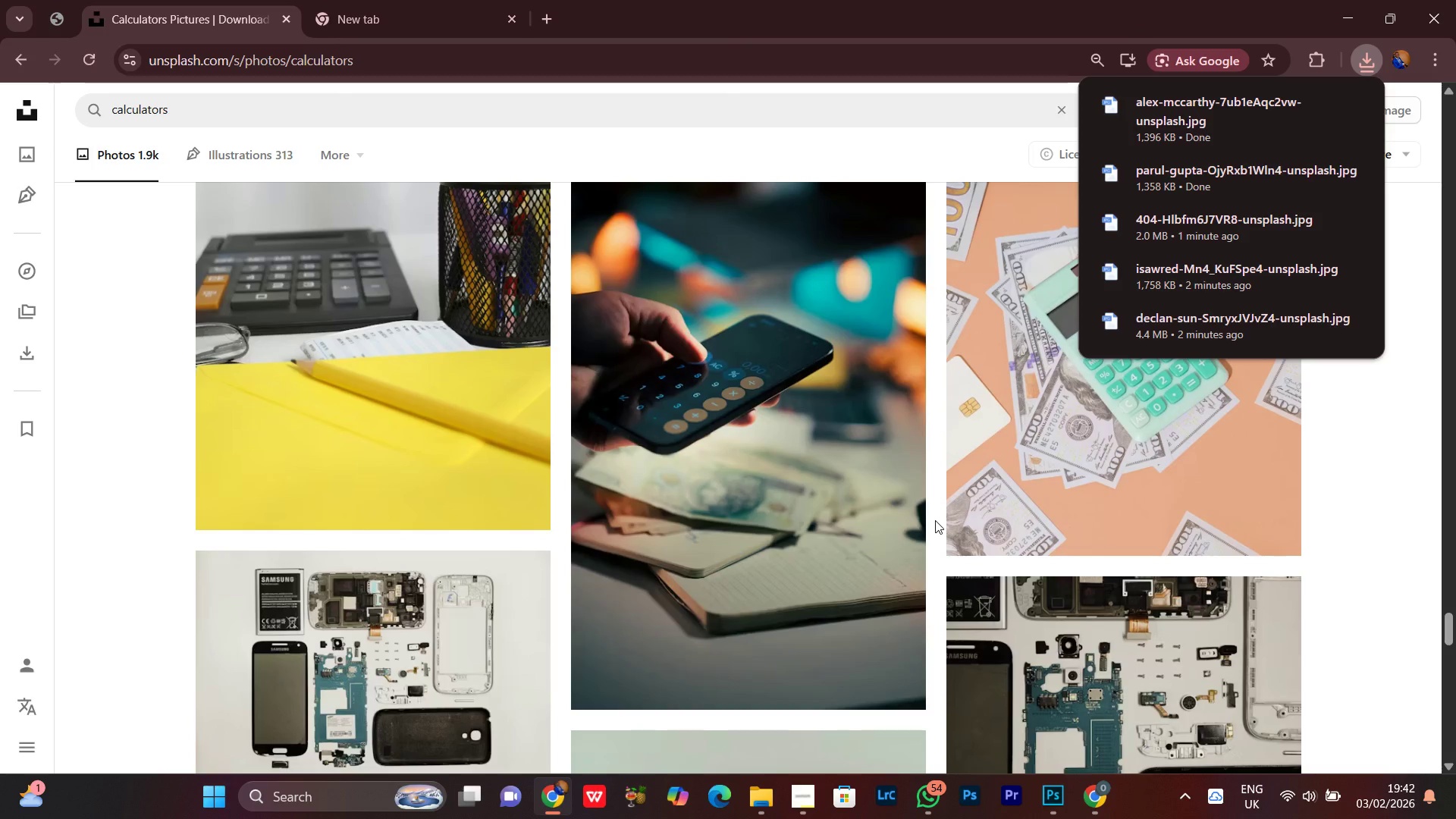 
scroll: coordinate [943, 438], scroll_direction: none, amount: 0.0
 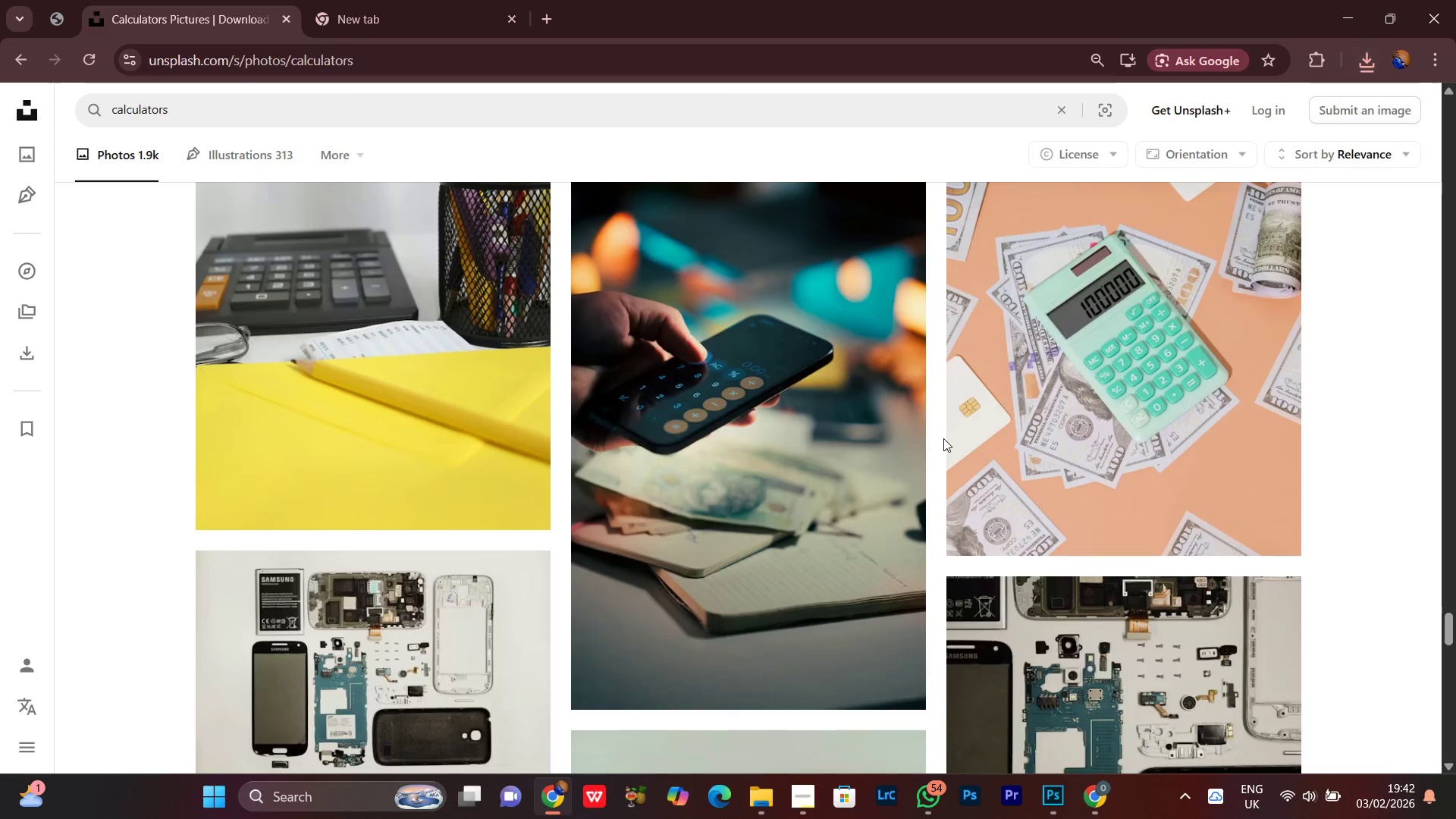 
scroll: coordinate [943, 438], scroll_direction: down, amount: 1.0
 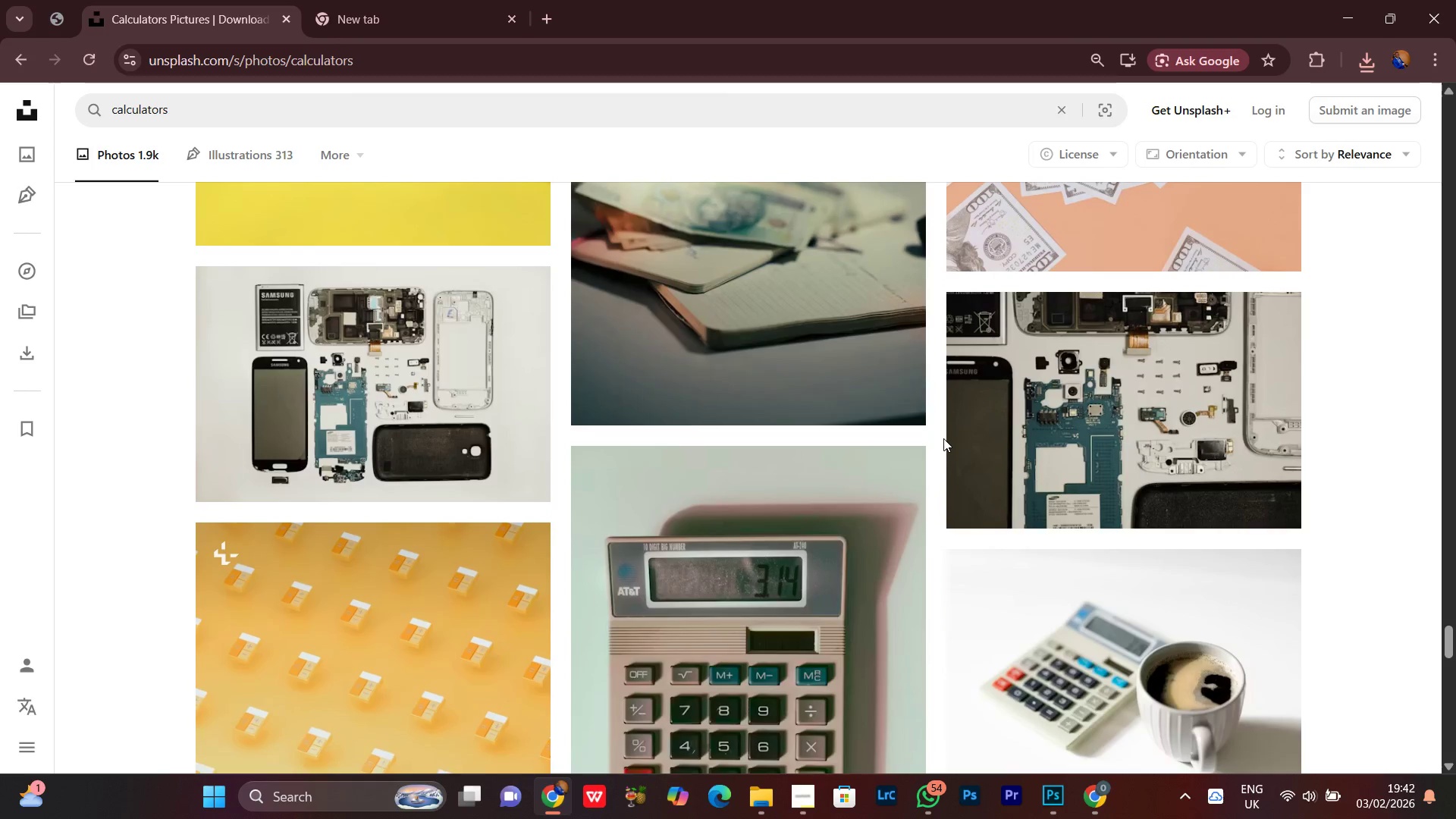 
scroll: coordinate [943, 438], scroll_direction: up, amount: 1.0
 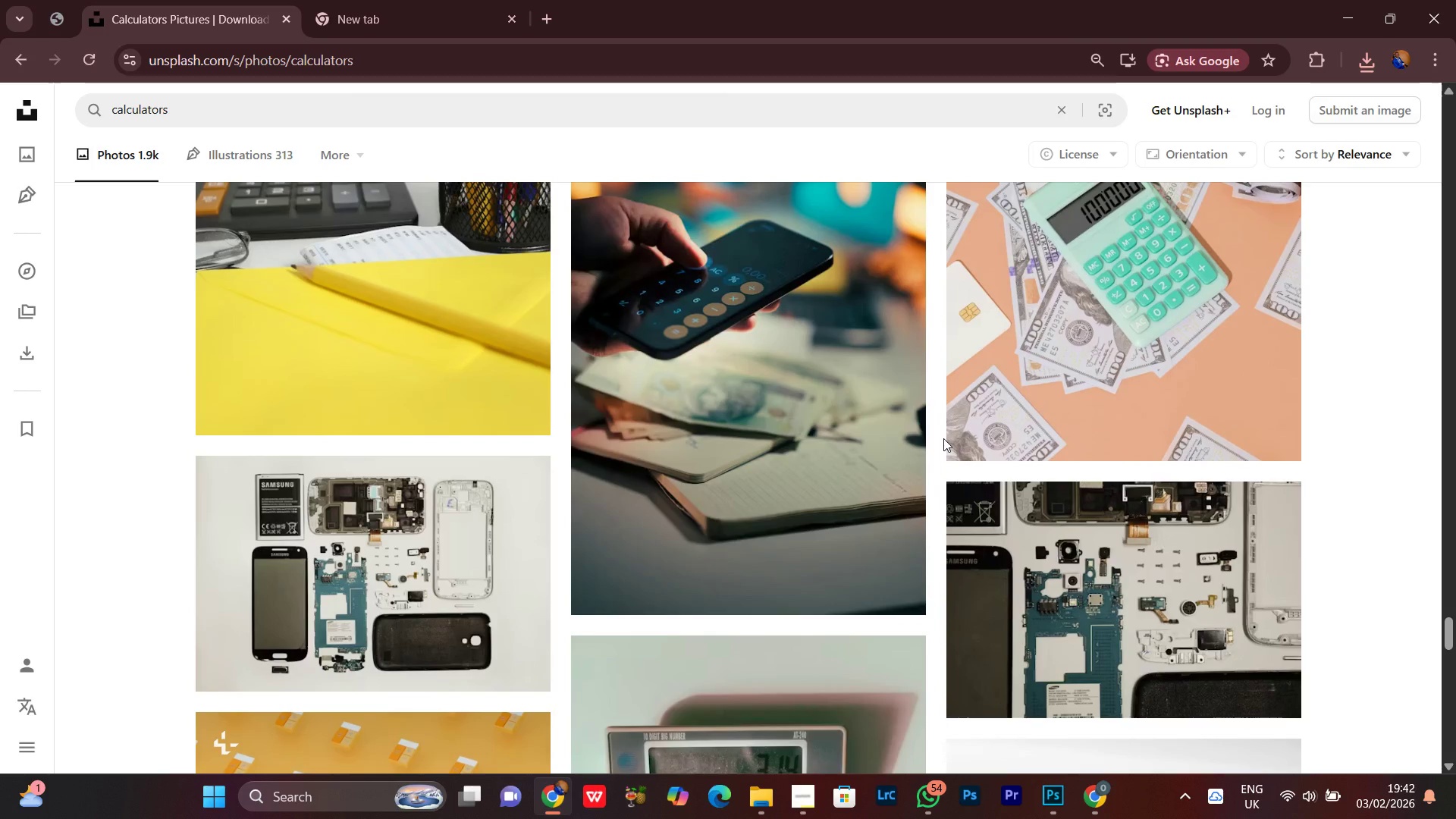 
scroll: coordinate [943, 438], scroll_direction: none, amount: 0.0
 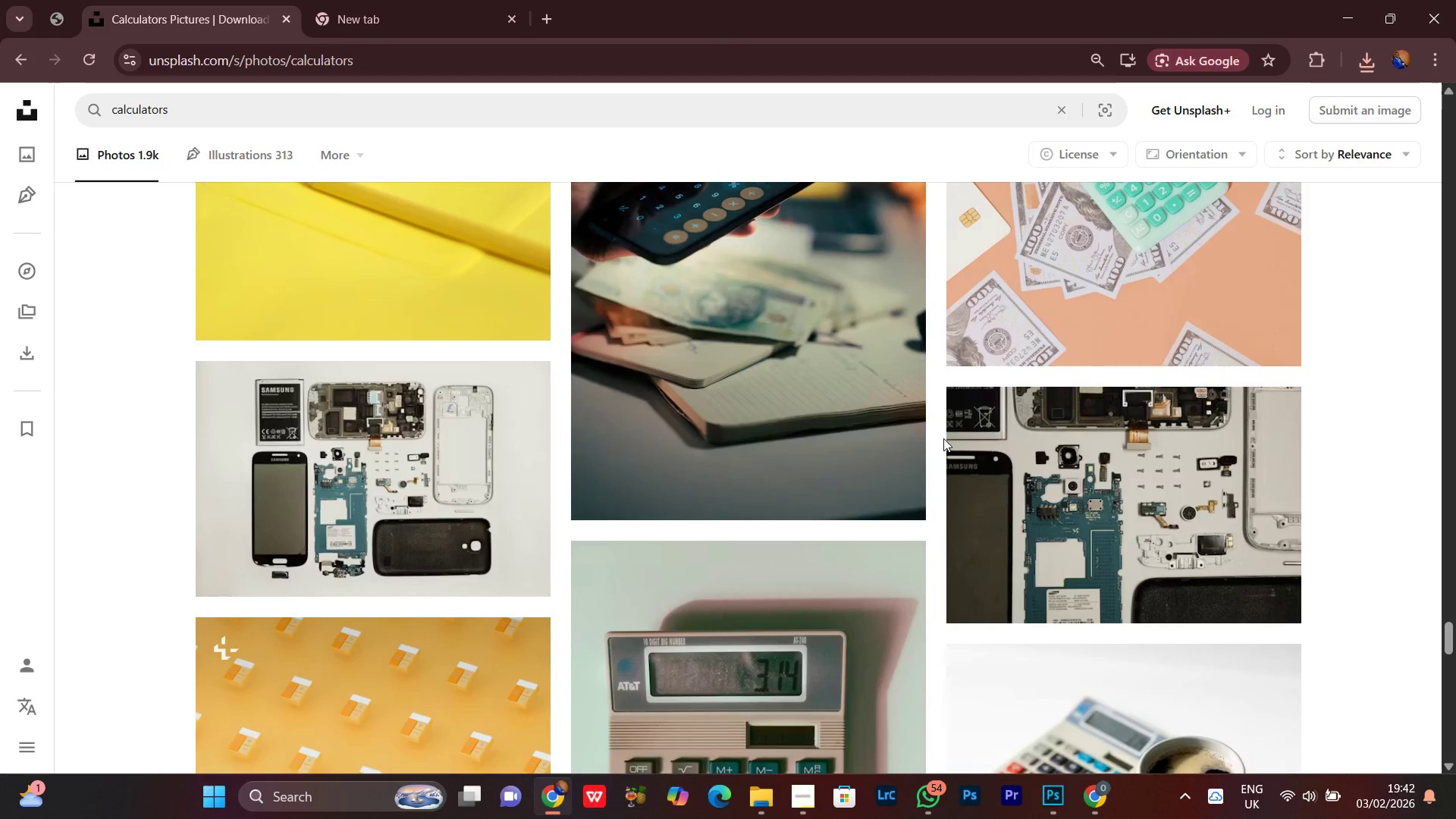 
scroll: coordinate [943, 438], scroll_direction: up, amount: 1.0
 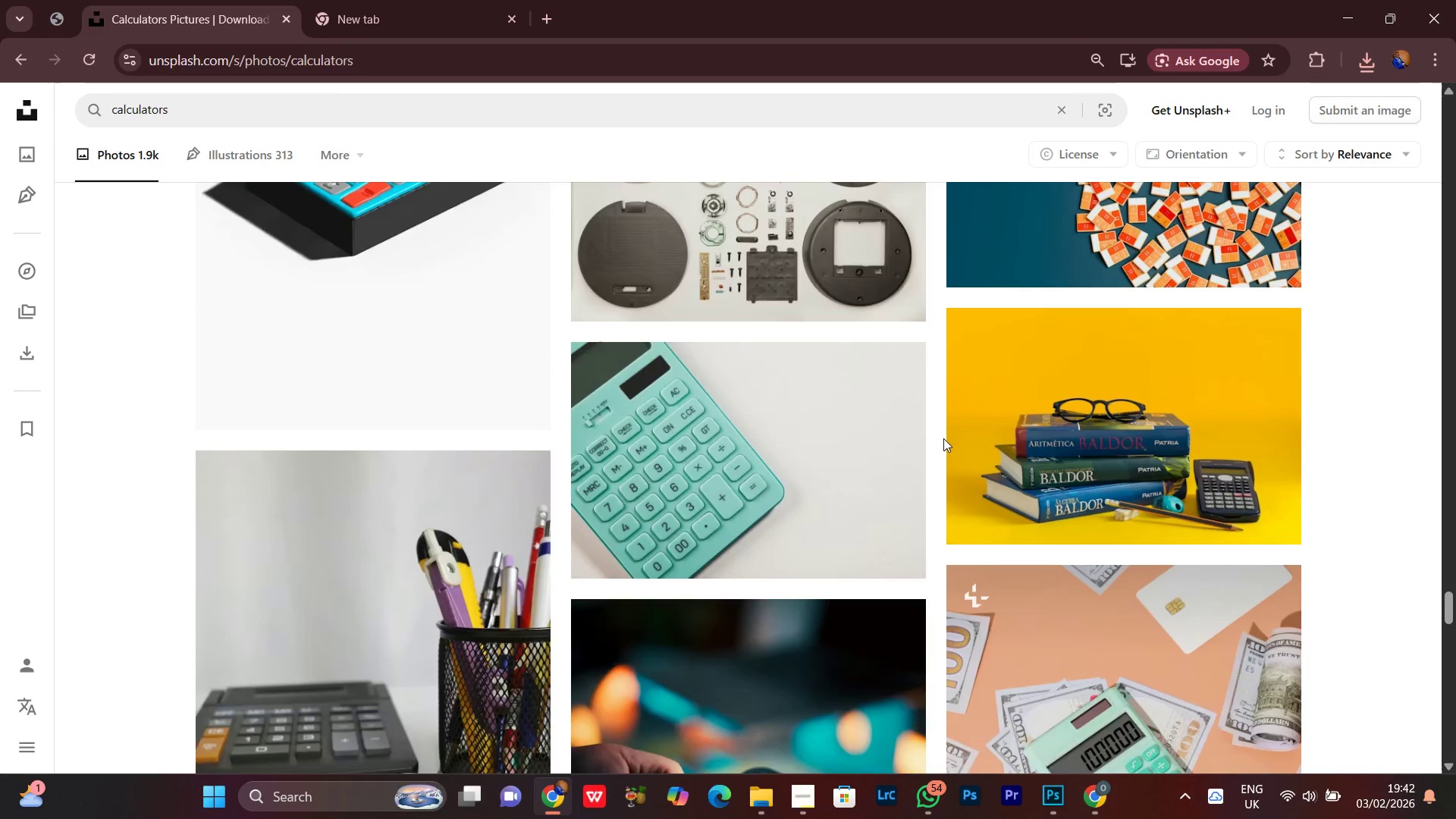 
scroll: coordinate [943, 438], scroll_direction: down, amount: 9.0
 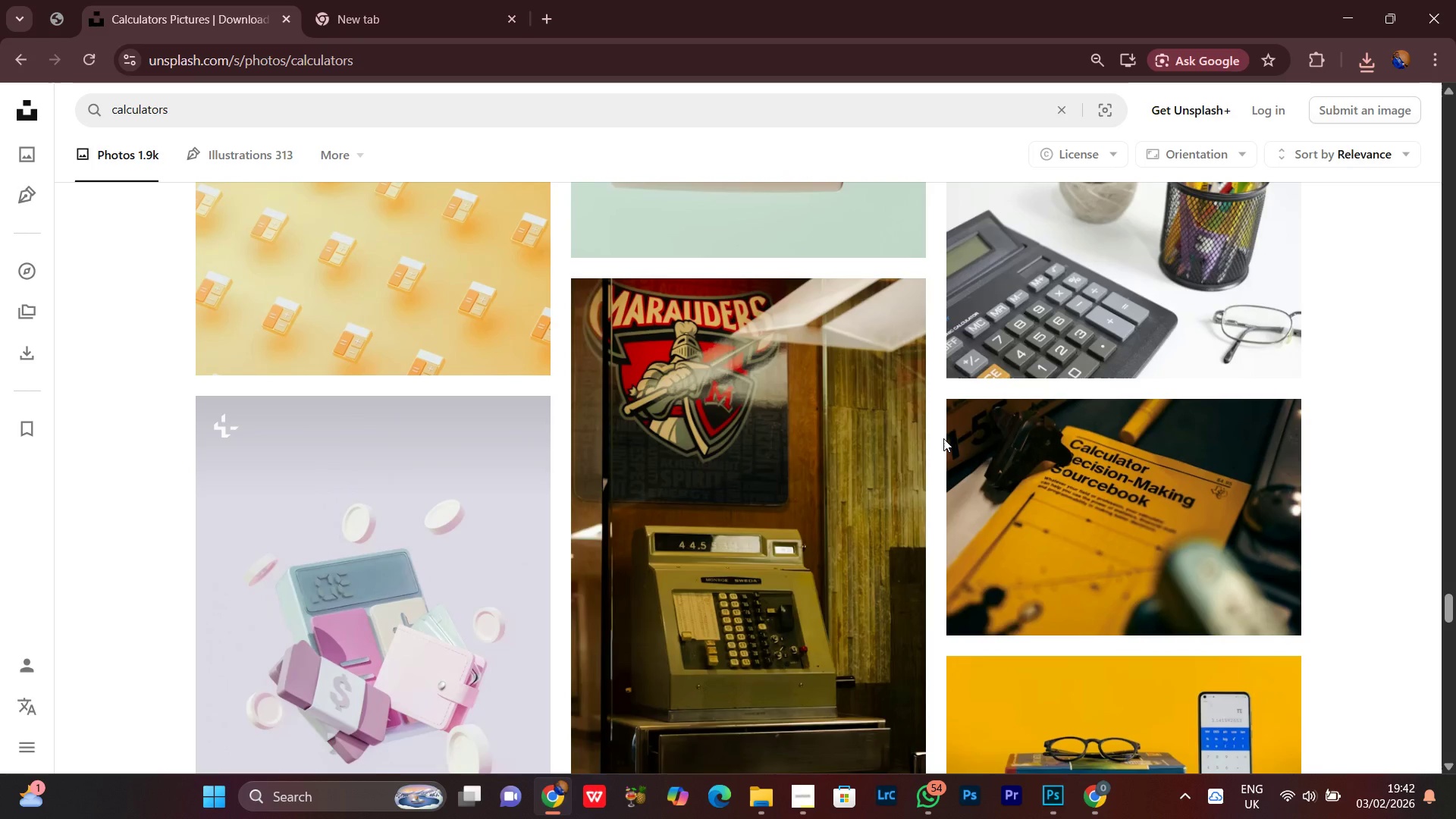 
scroll: coordinate [943, 438], scroll_direction: none, amount: 0.0
 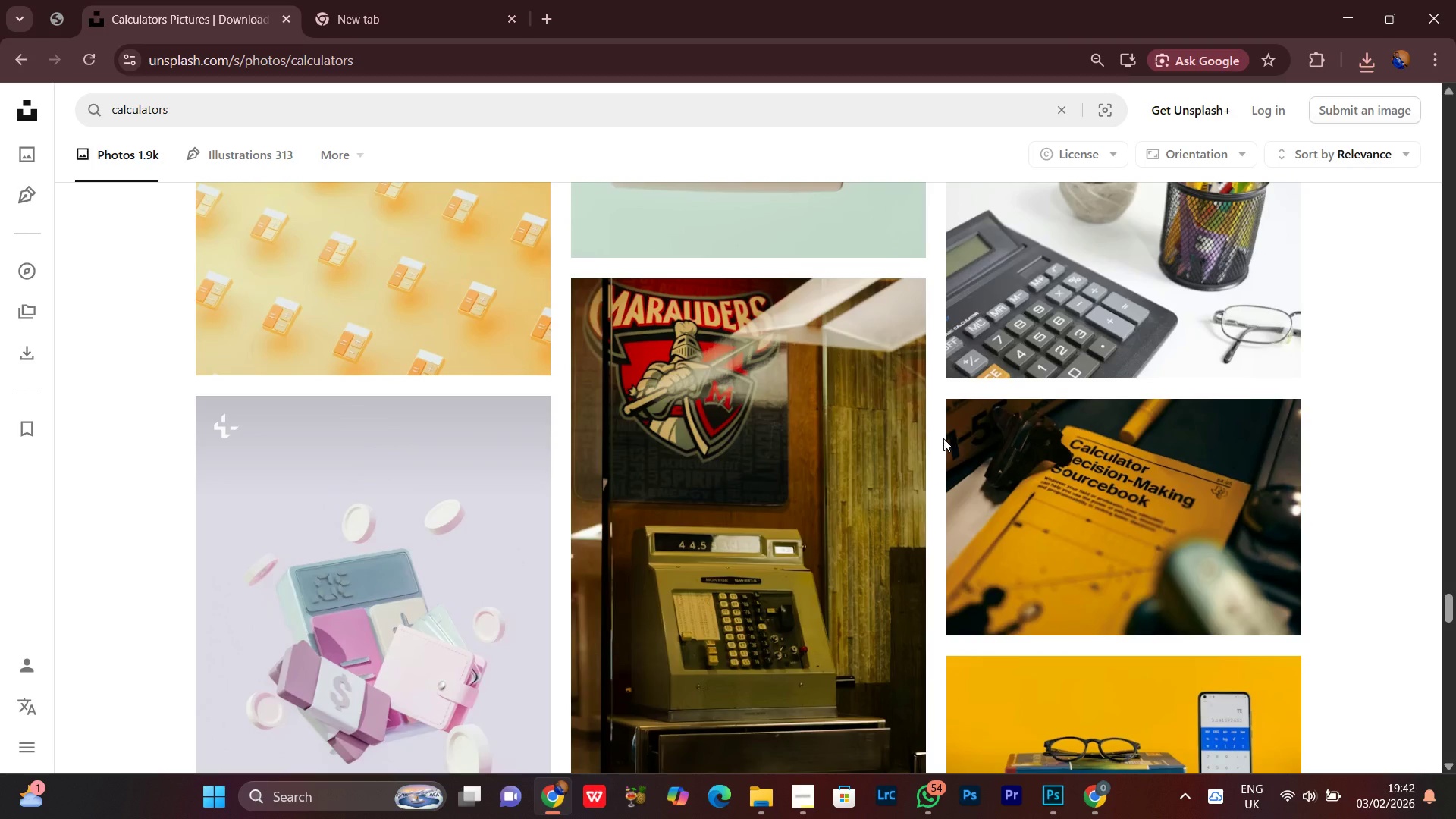 
wait(5.73)
 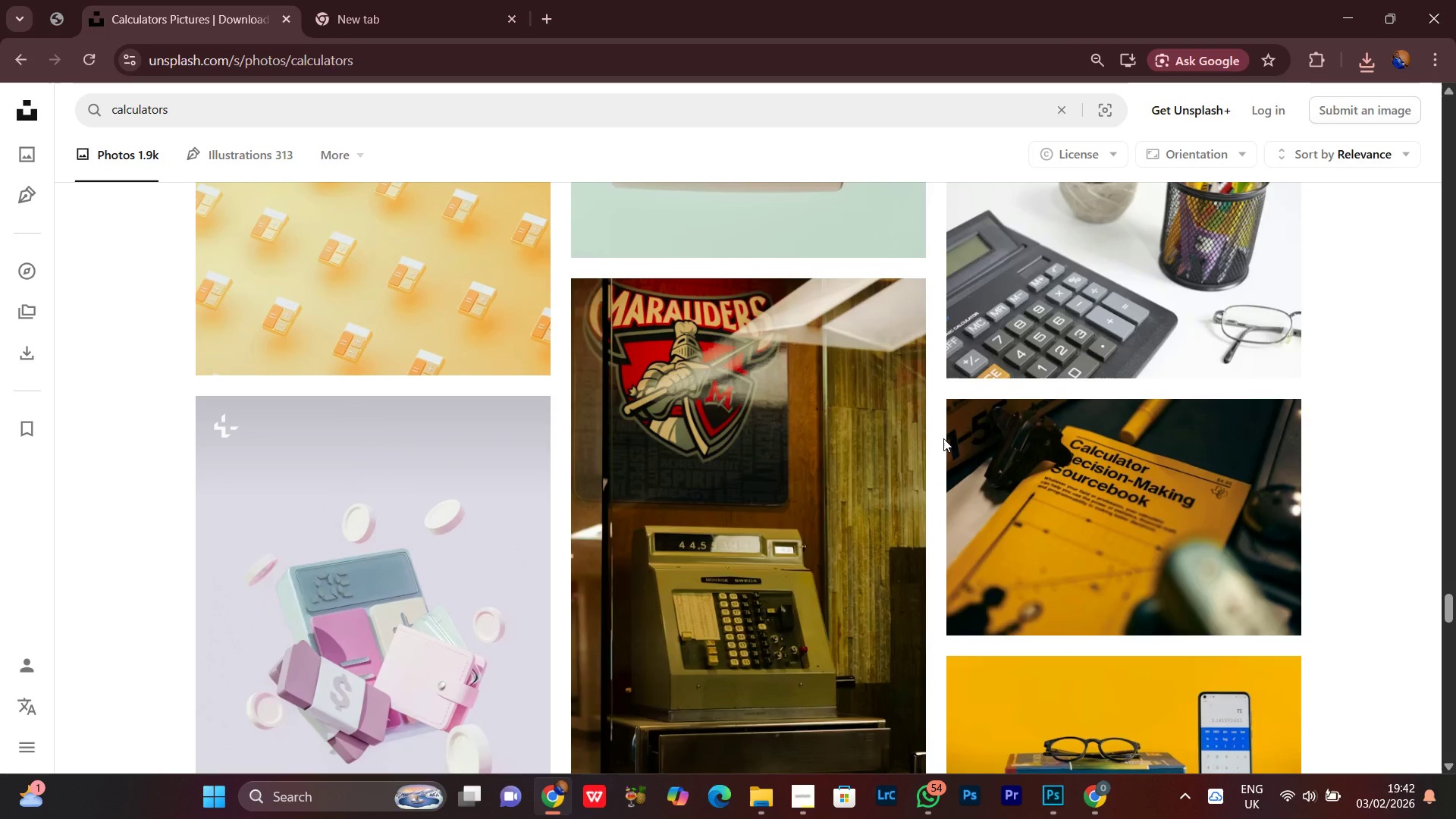 
scroll: coordinate [943, 438], scroll_direction: down, amount: 3.0
 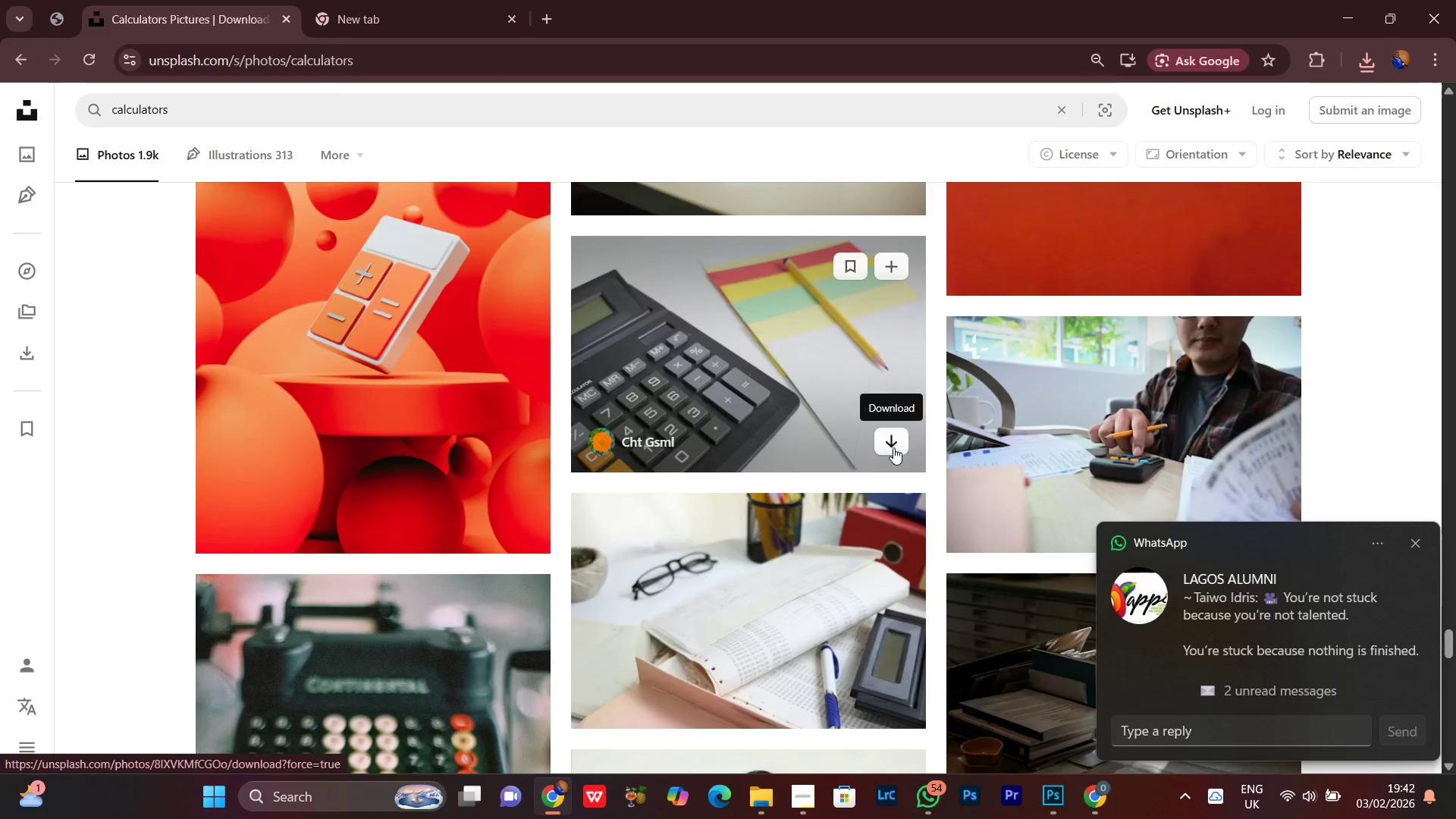 
left_click([935, 584])
 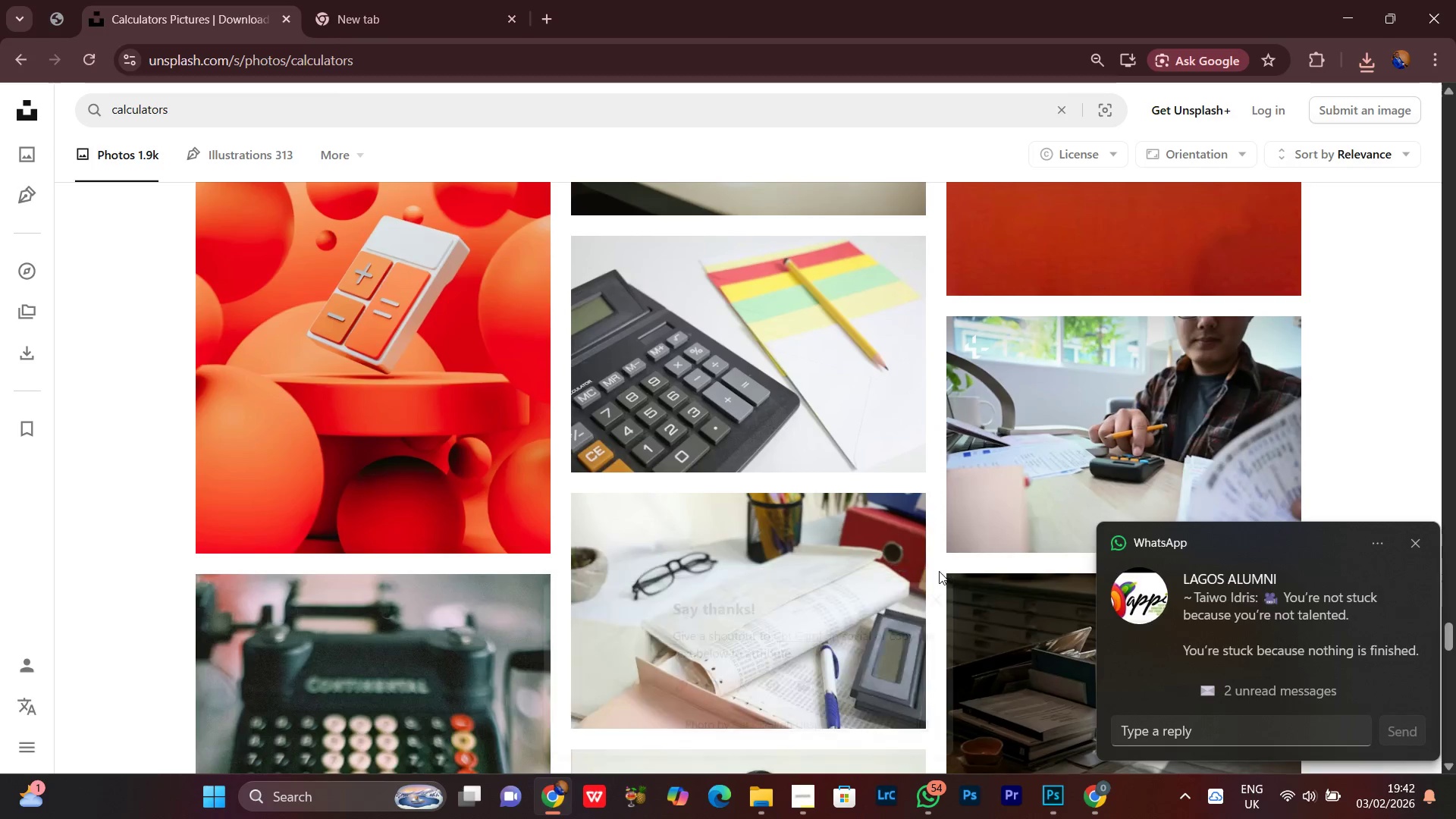 
scroll: coordinate [941, 562], scroll_direction: down, amount: 8.0
 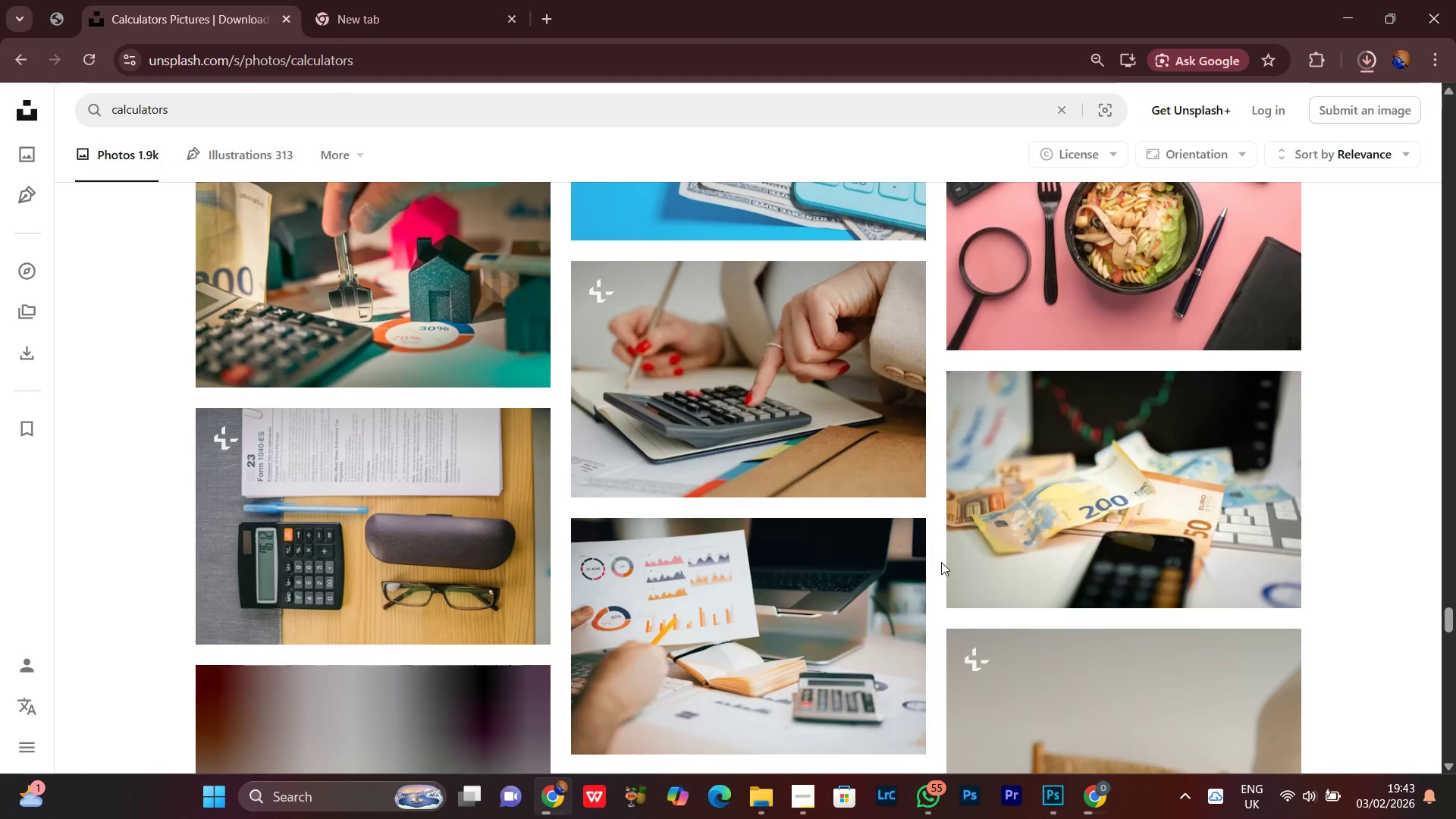 
scroll: coordinate [941, 562], scroll_direction: up, amount: 1.0
 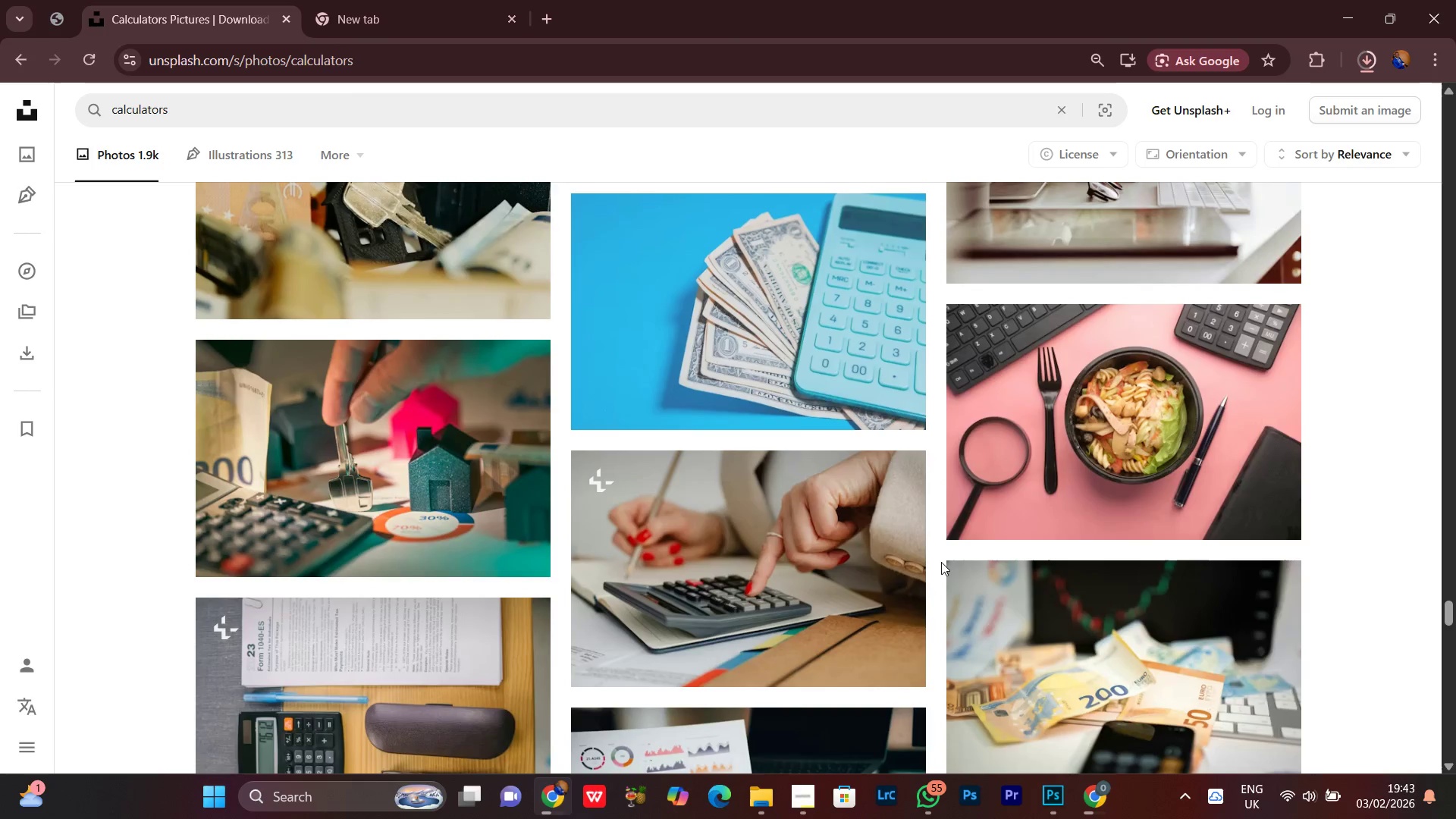 
scroll: coordinate [941, 562], scroll_direction: down, amount: 3.0
 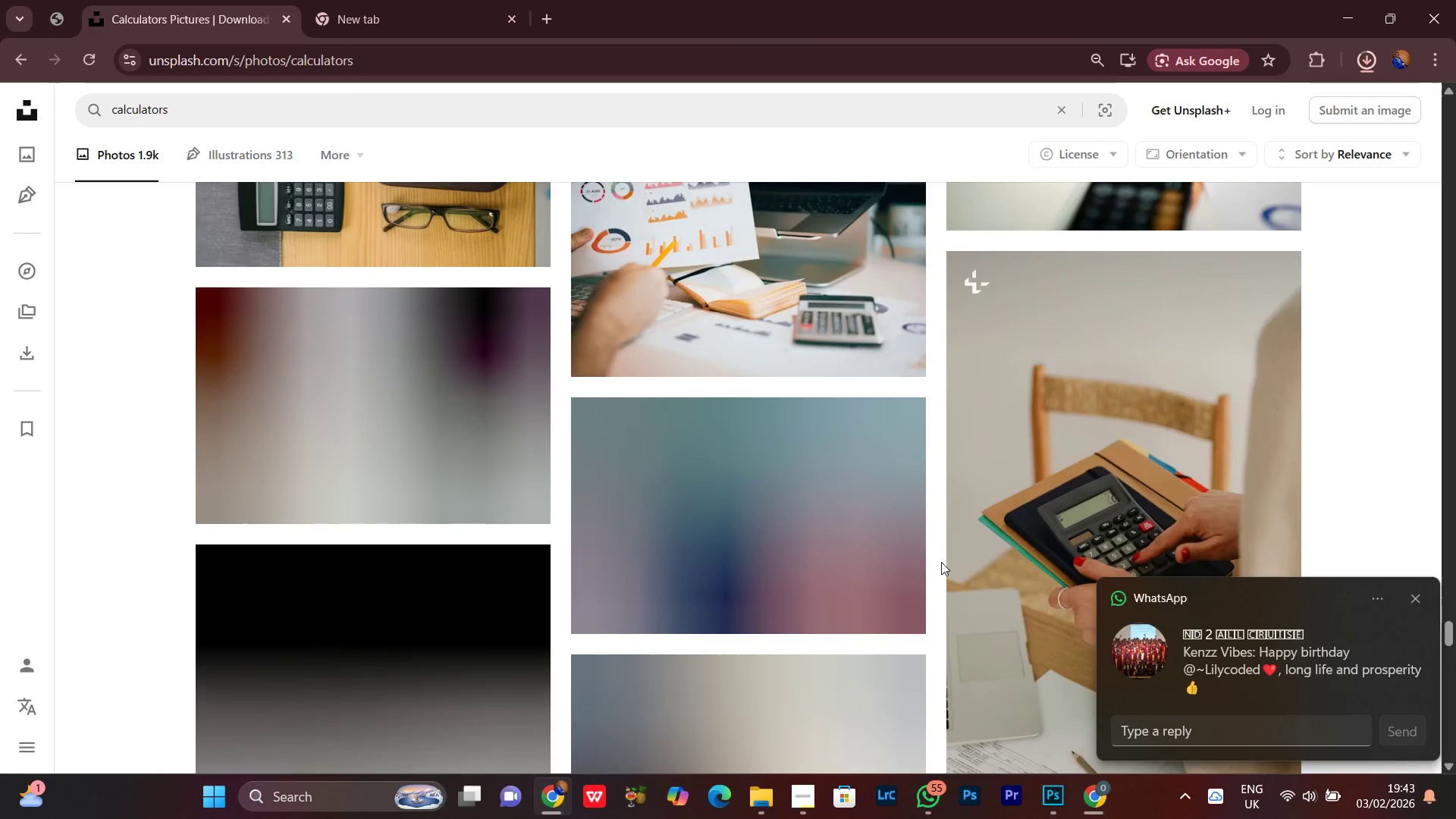 
scroll: coordinate [941, 562], scroll_direction: up, amount: 1.0
 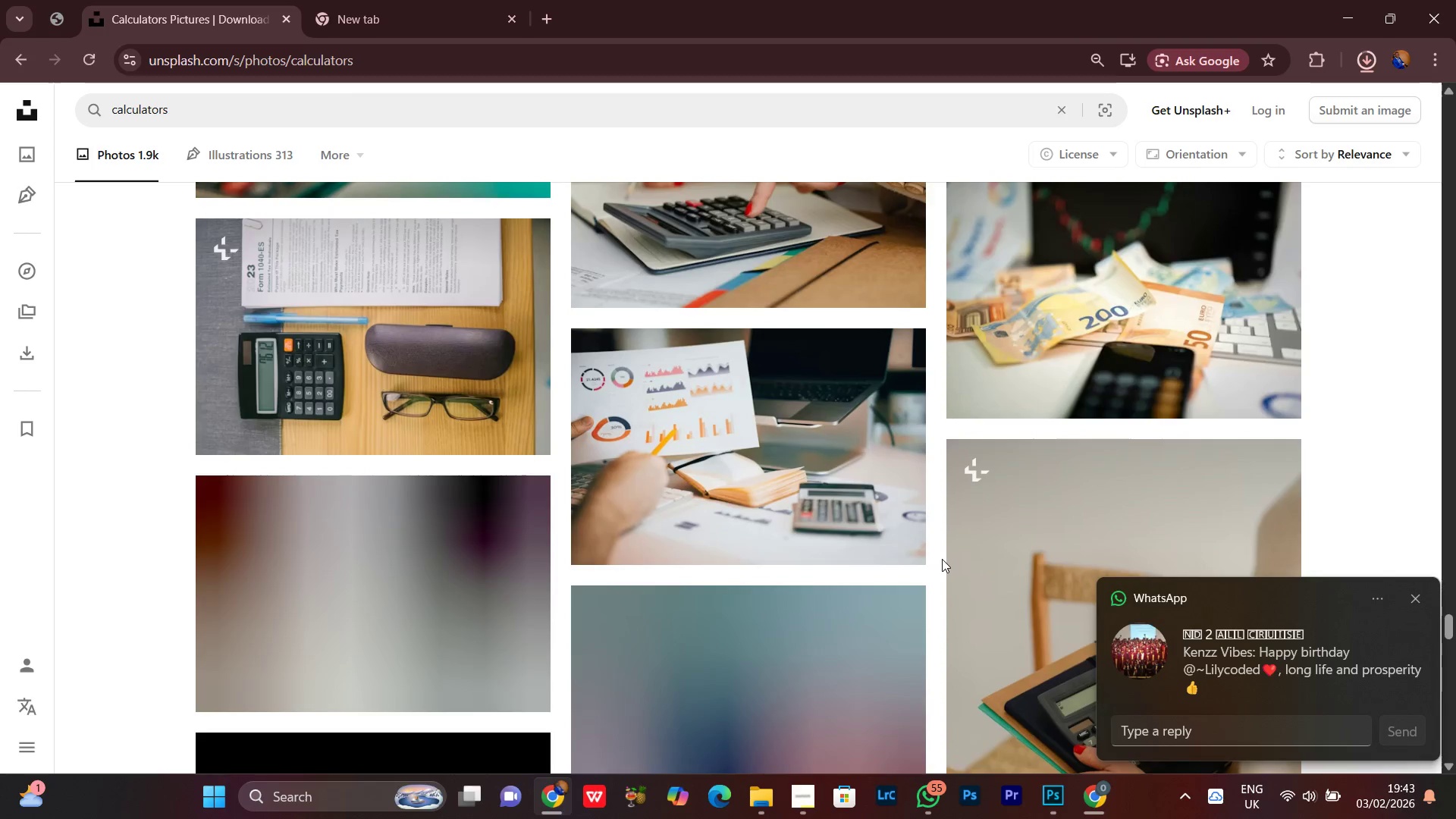 
scroll: coordinate [942, 559], scroll_direction: down, amount: 1.0
 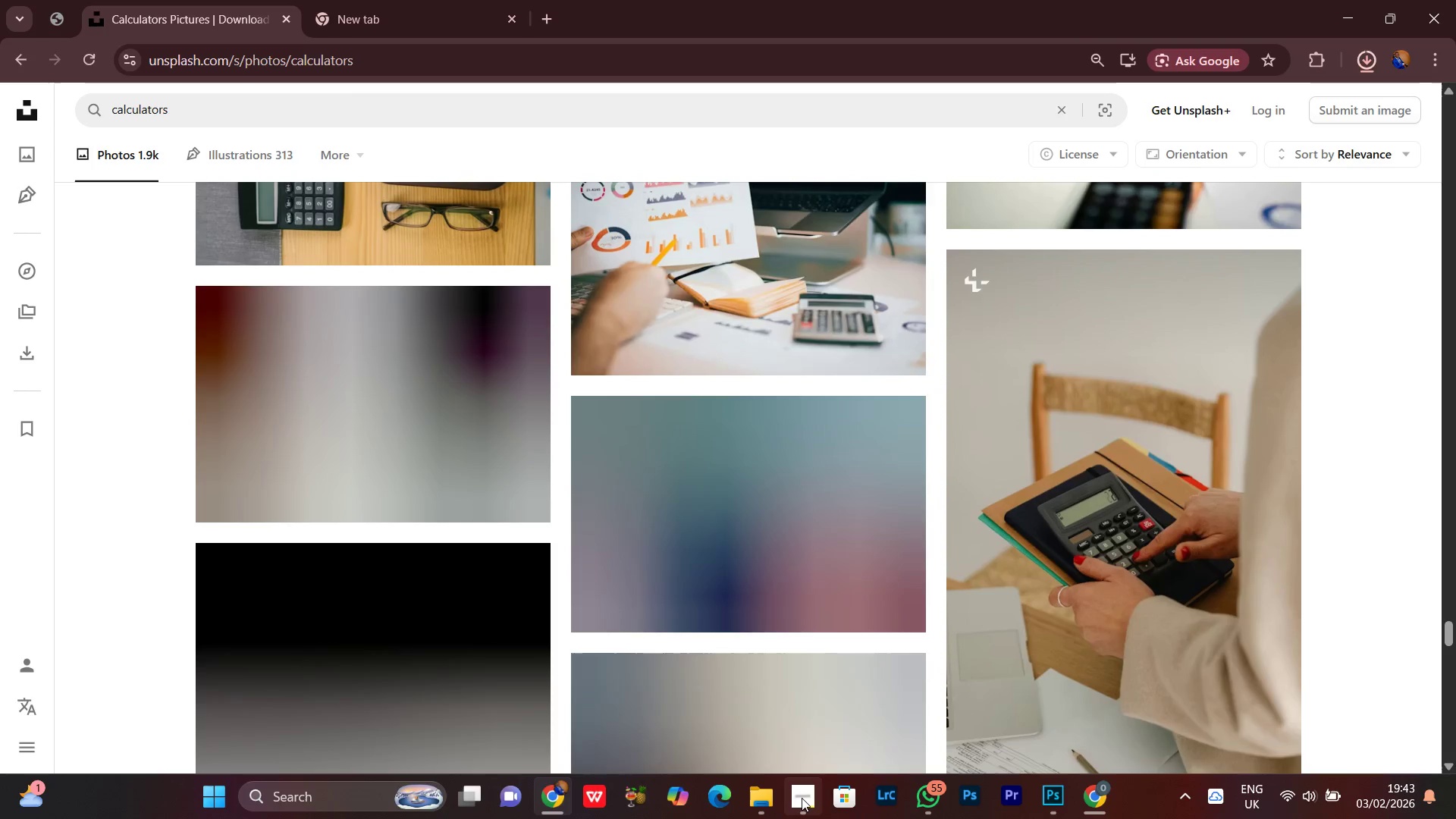 
left_click([802, 801])